 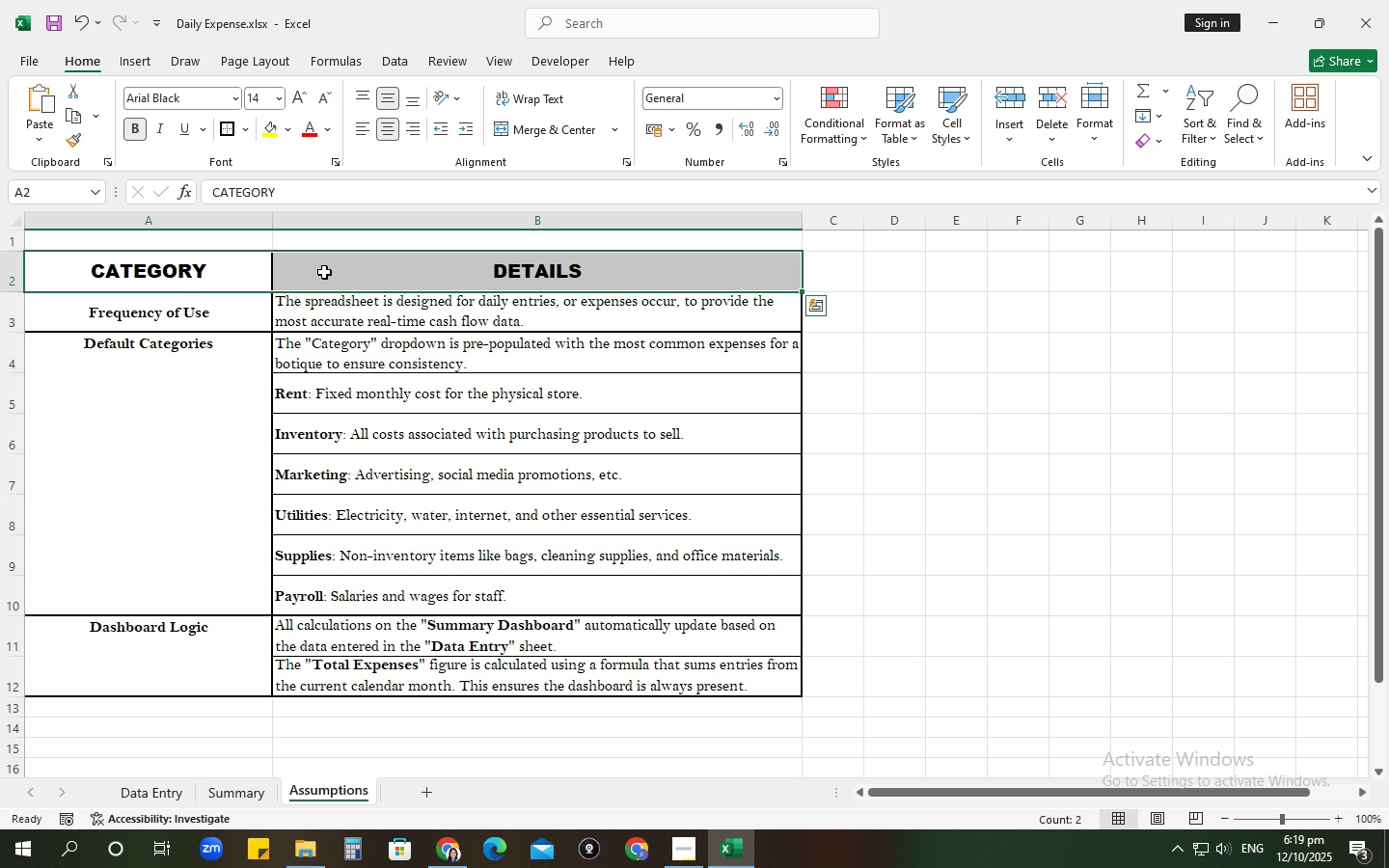 
double_click([291, 129])
 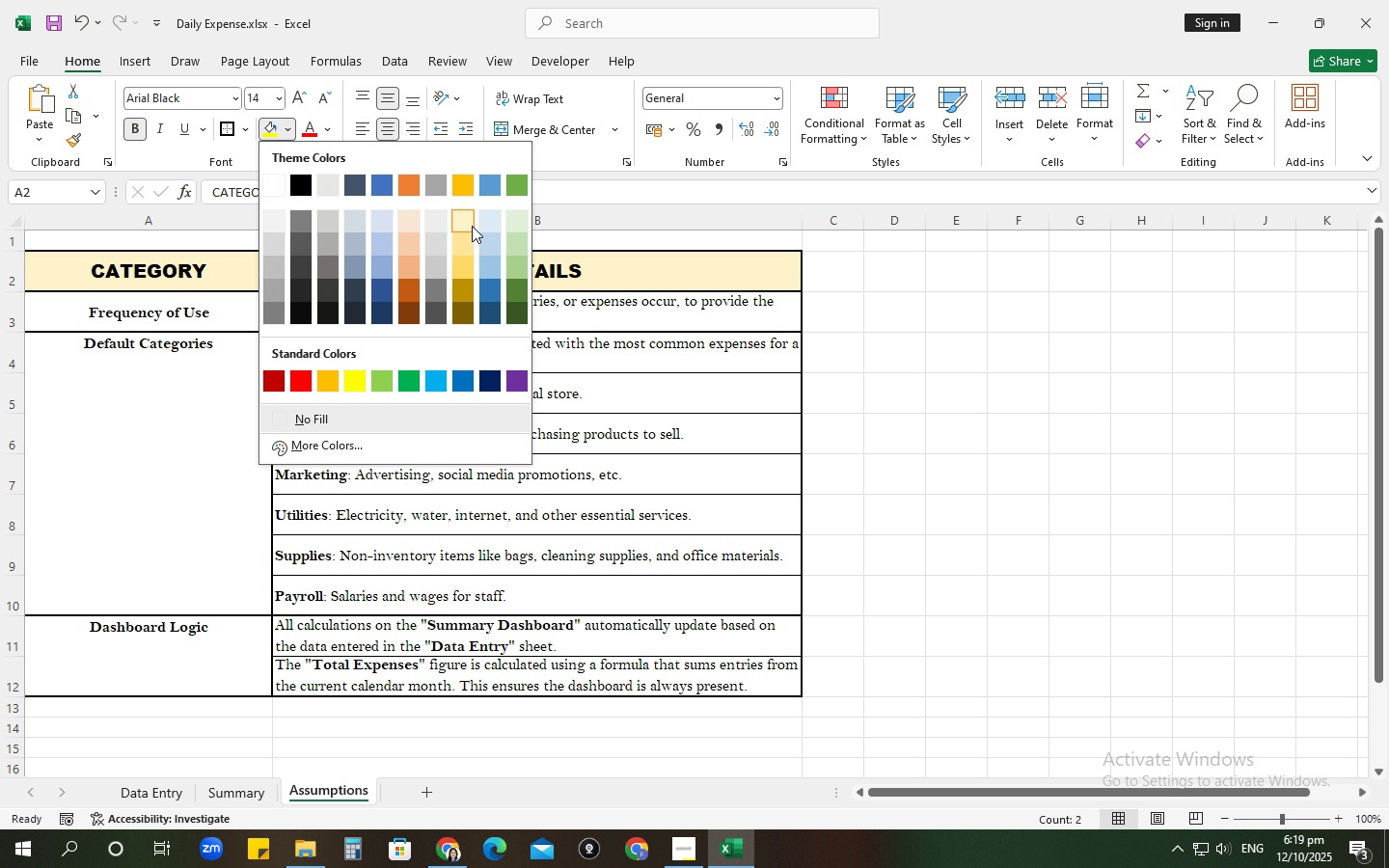 
left_click([463, 220])
 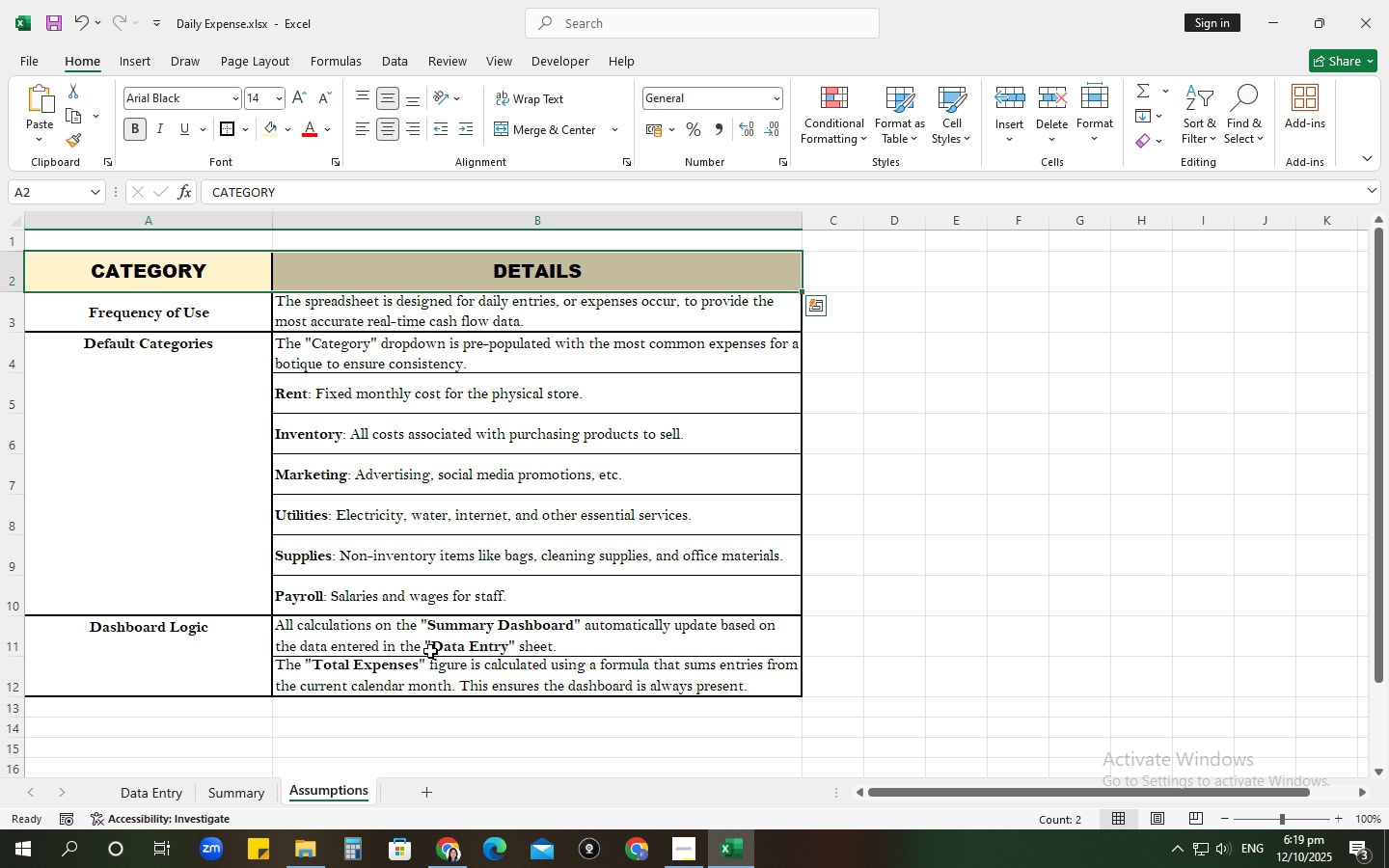 
left_click_drag(start_coordinate=[430, 650], to_coordinate=[413, 655])
 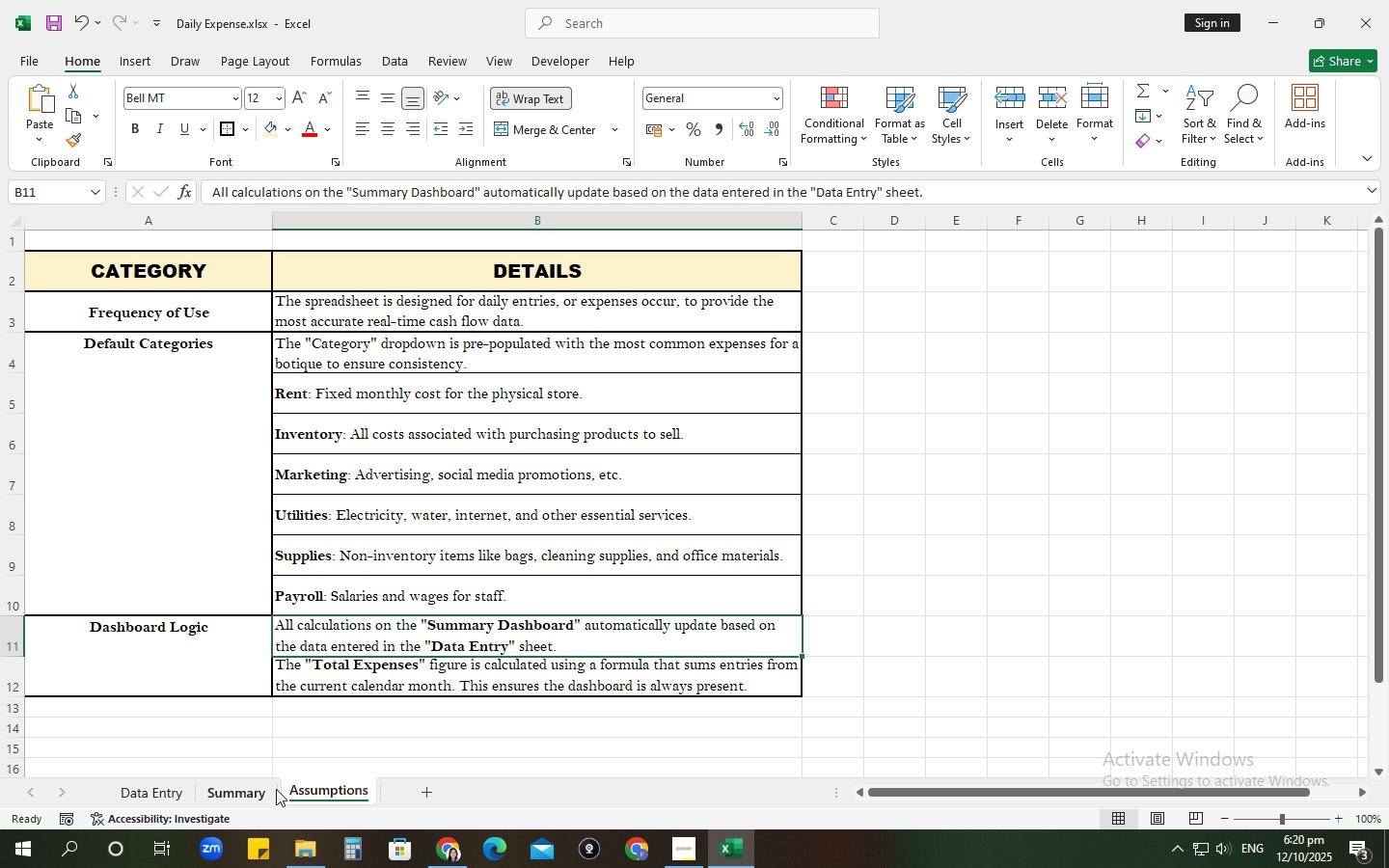 
left_click([276, 789])
 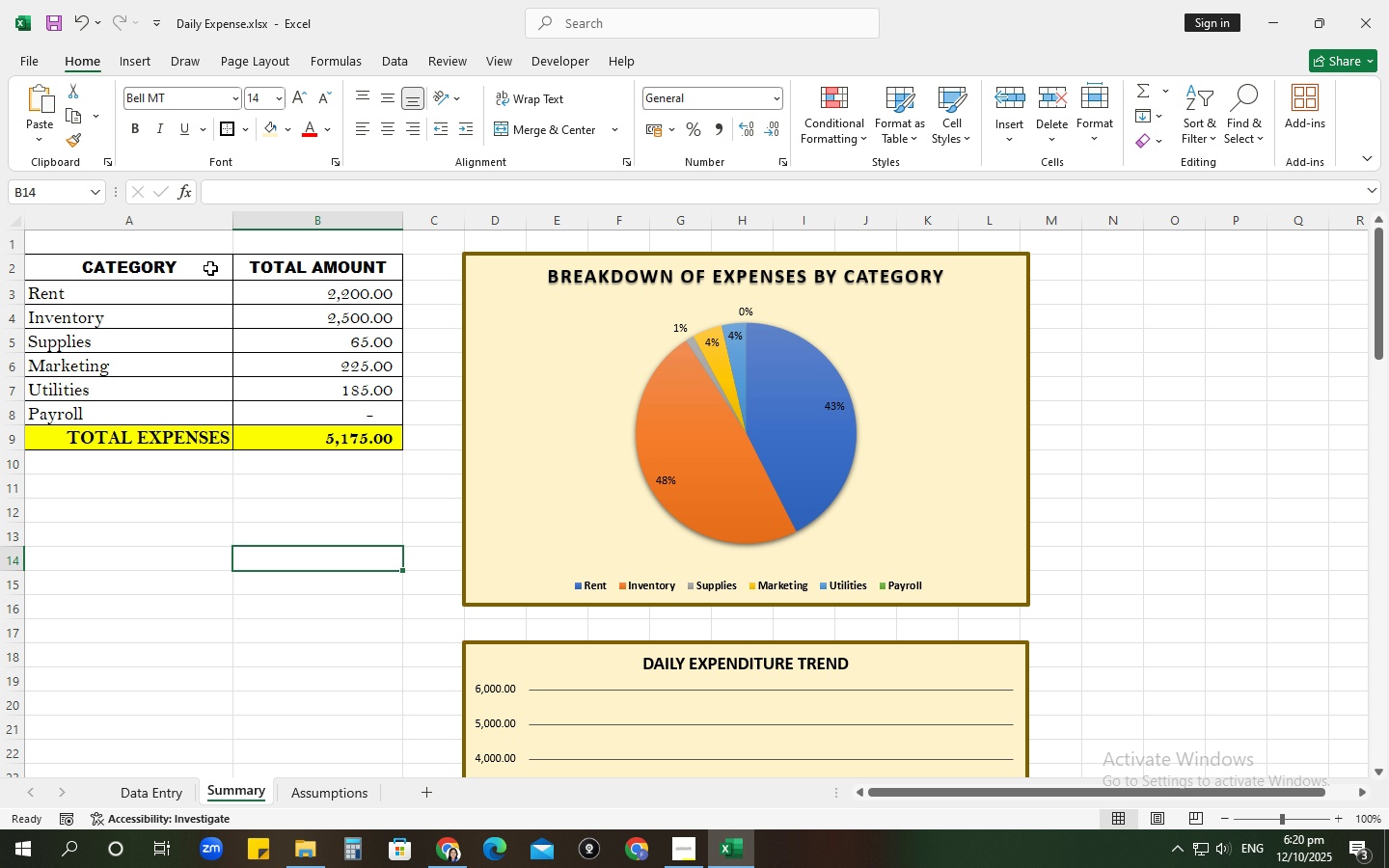 
left_click_drag(start_coordinate=[209, 268], to_coordinate=[279, 268])
 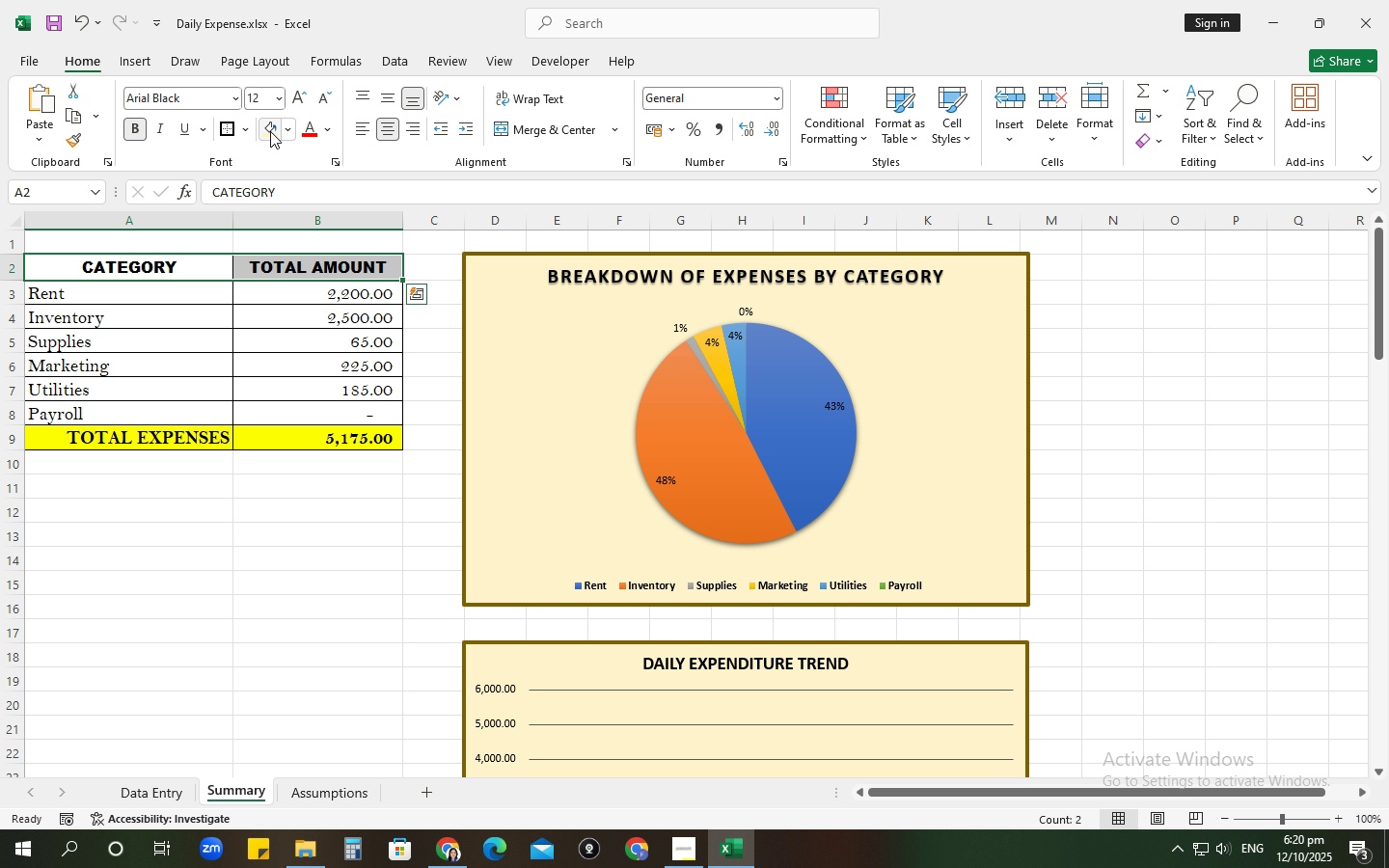 
left_click([270, 131])
 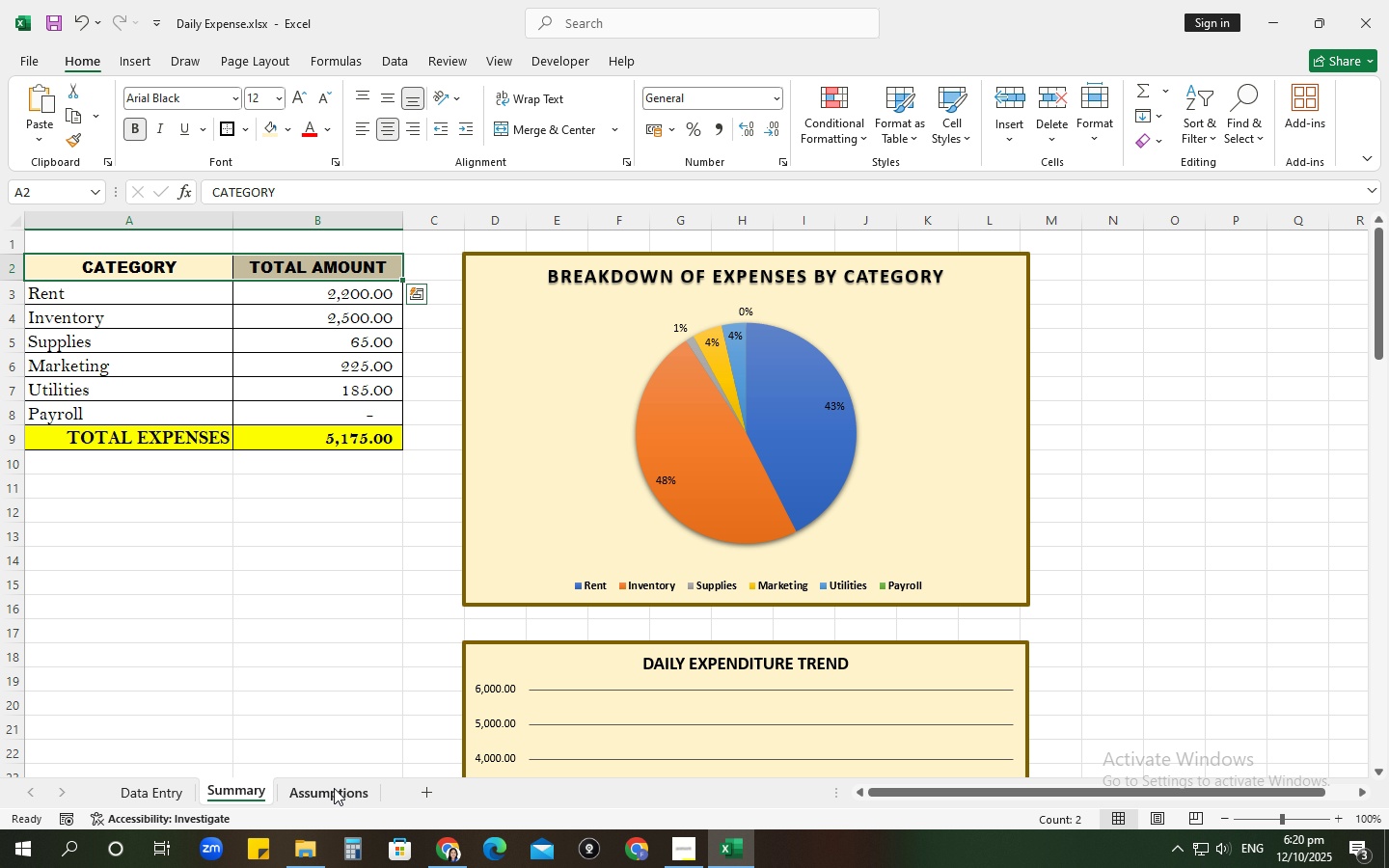 
left_click([334, 788])
 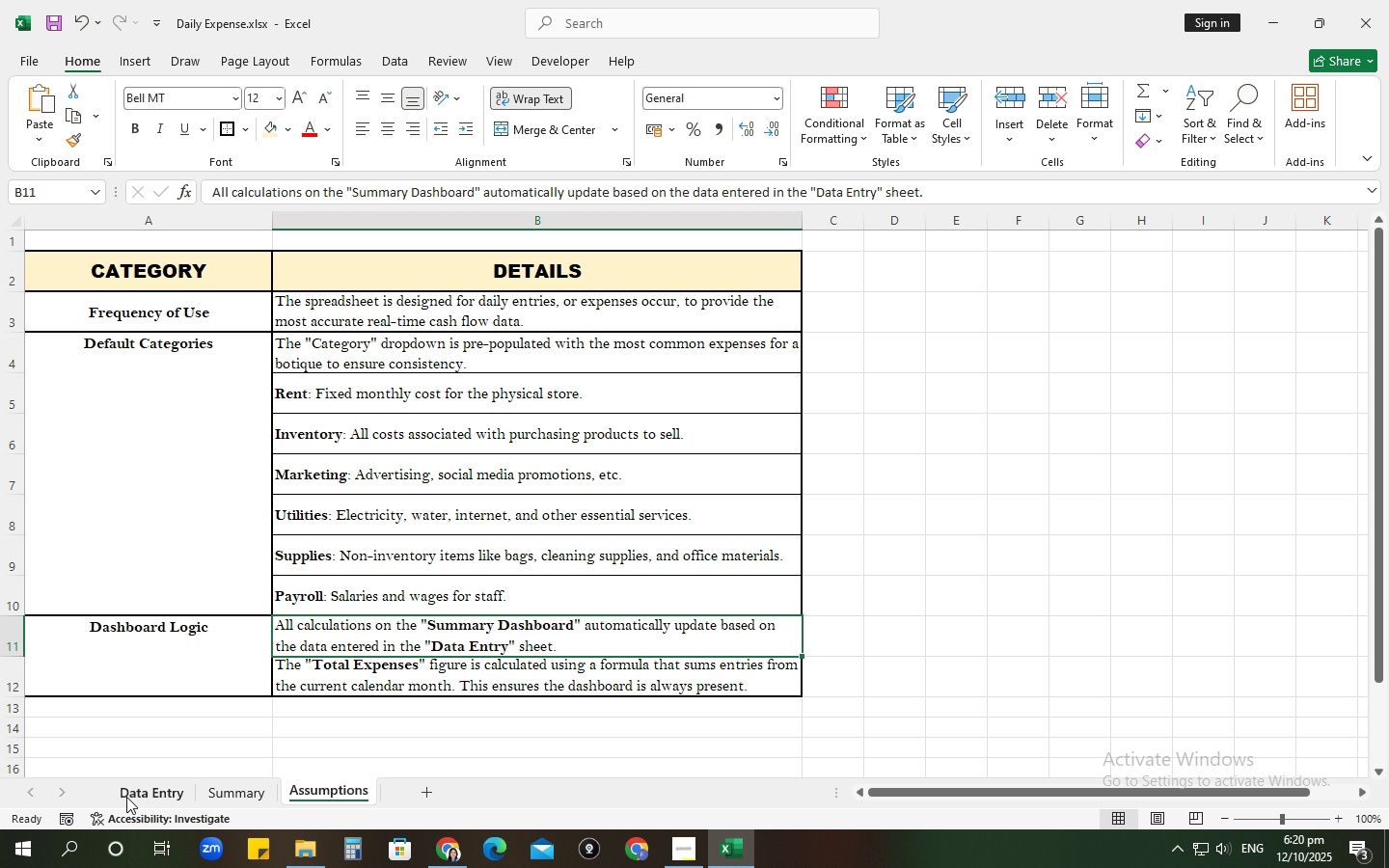 
left_click([126, 797])
 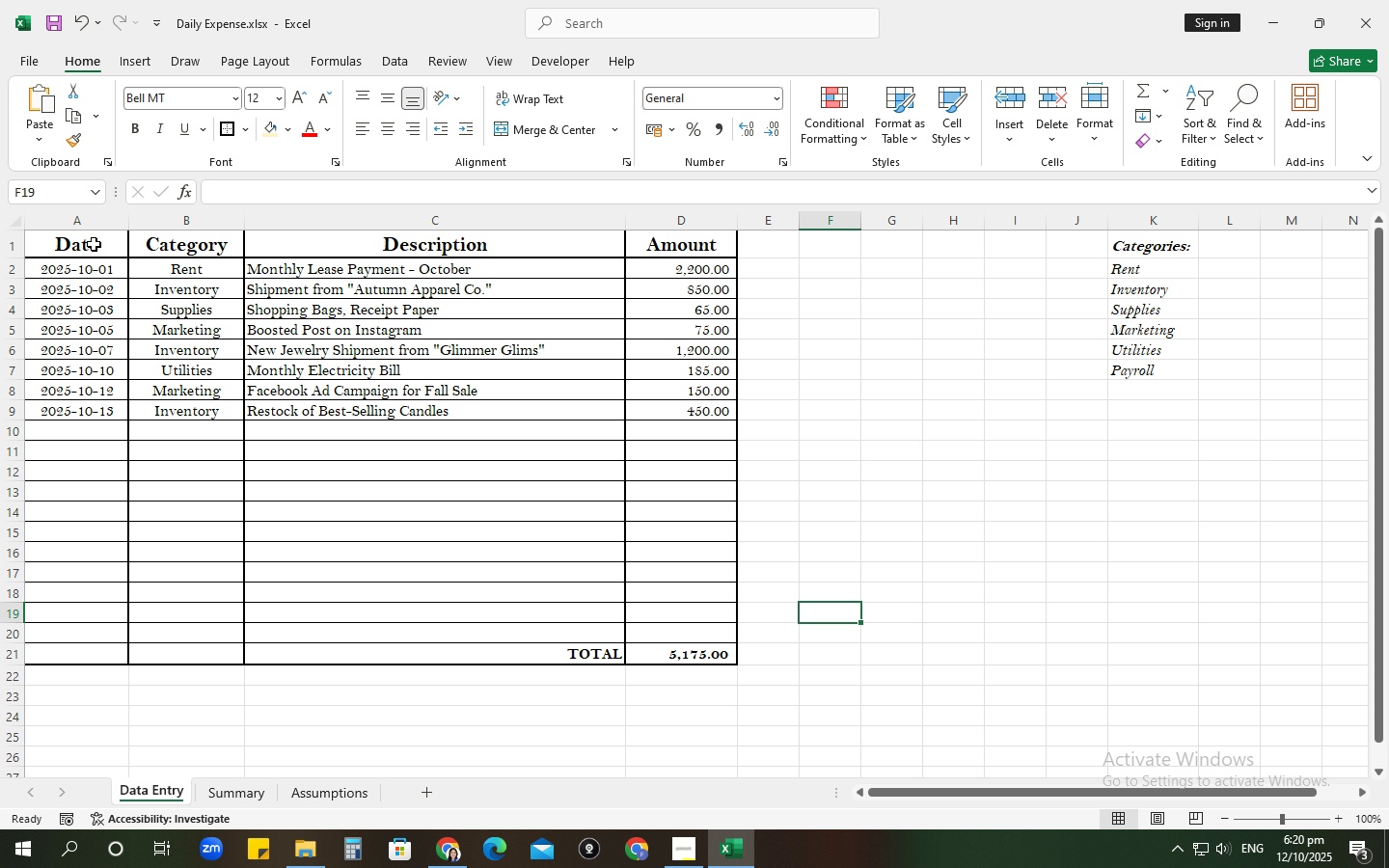 
scroll: coordinate [224, 398], scroll_direction: up, amount: 4.0
 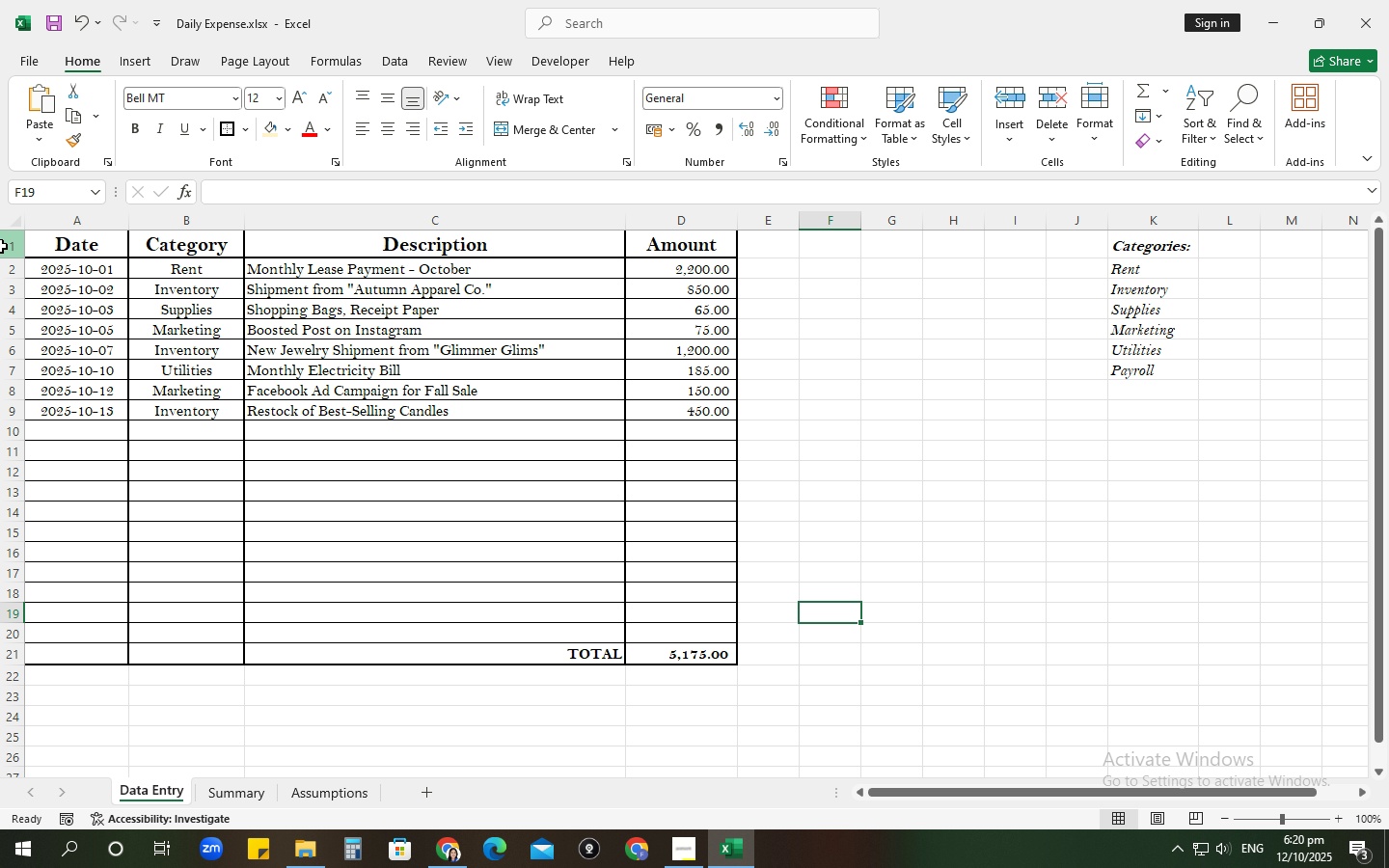 
left_click([0, 246])
 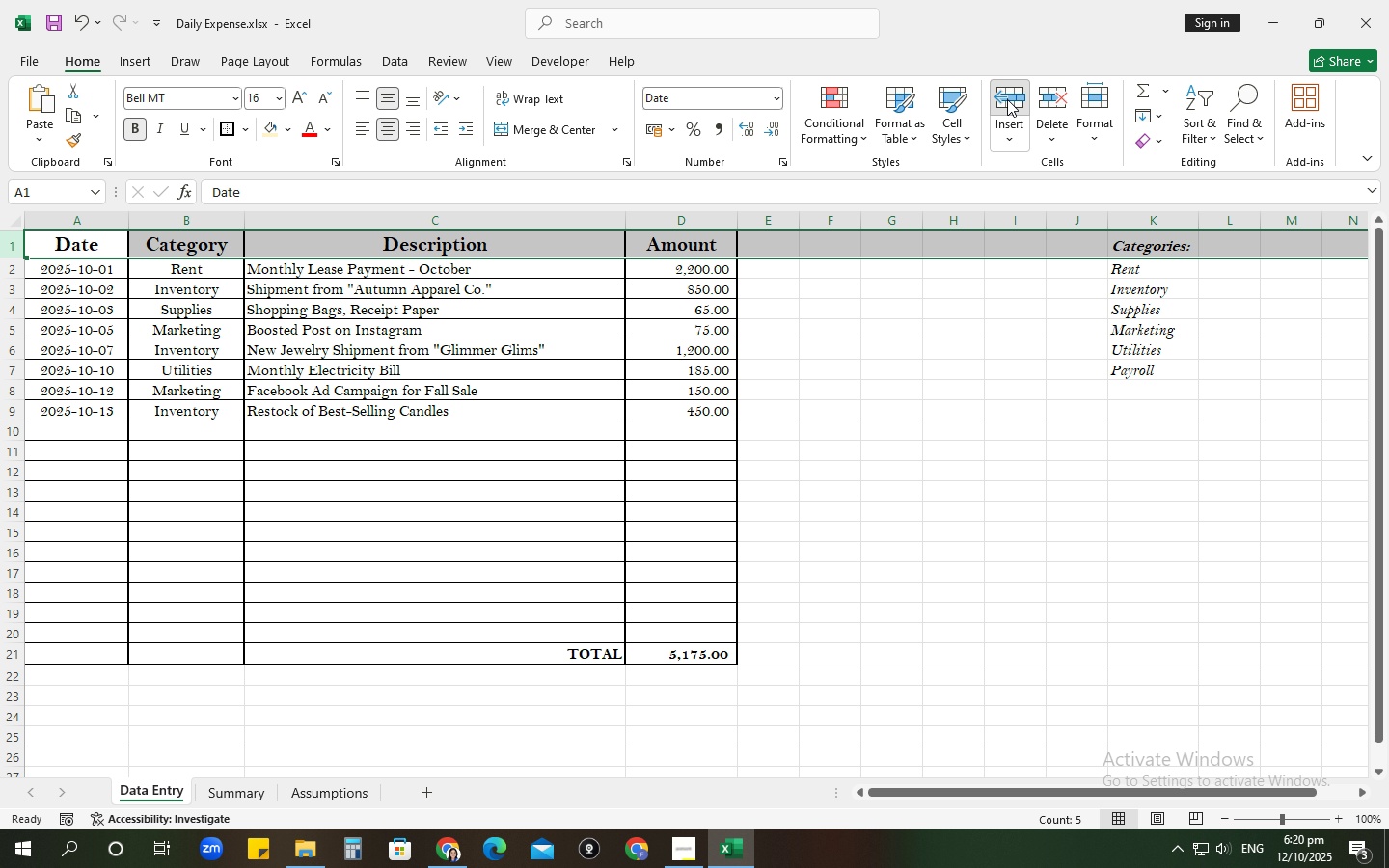 
left_click([1007, 99])
 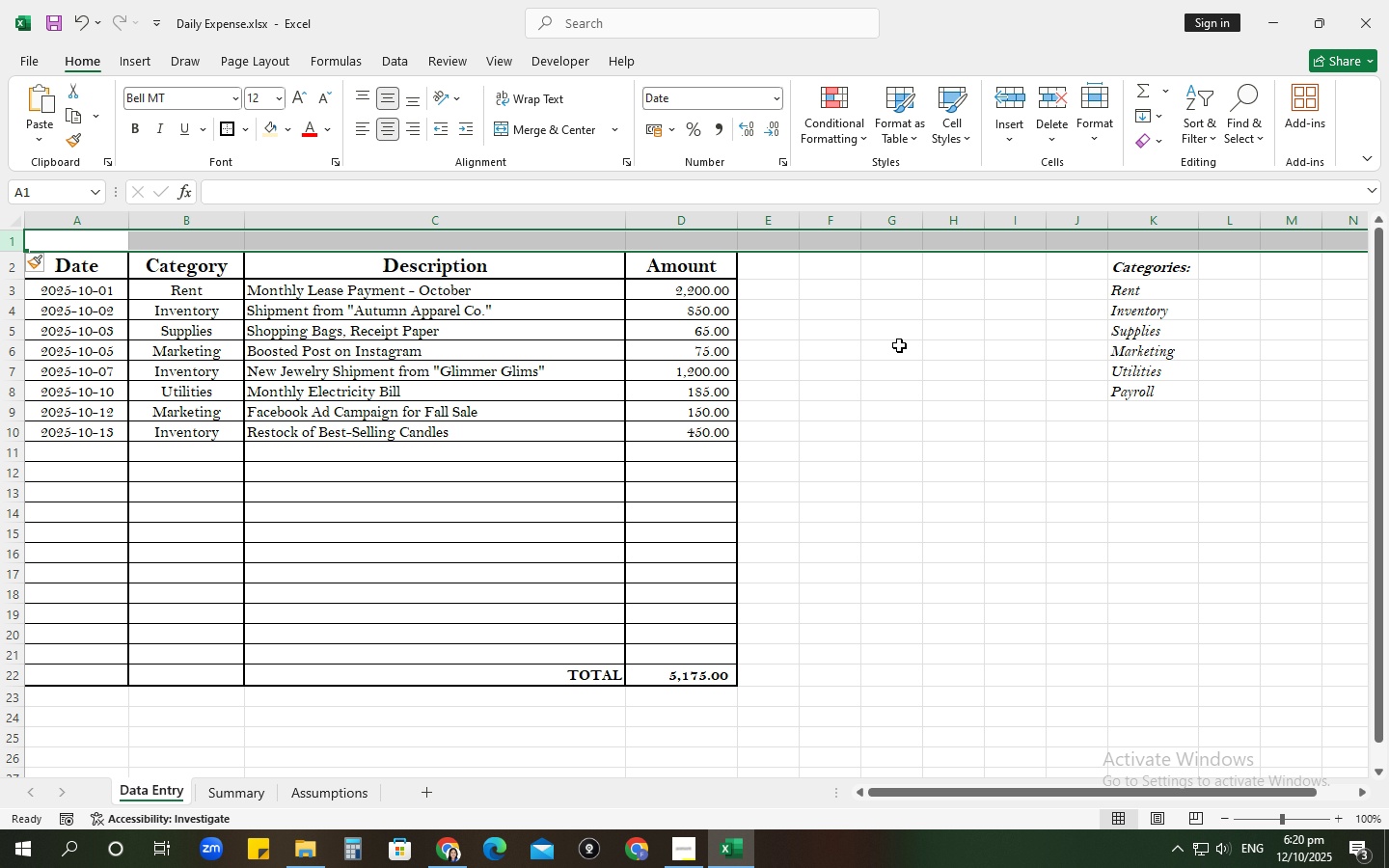 
left_click_drag(start_coordinate=[897, 345], to_coordinate=[885, 347])
 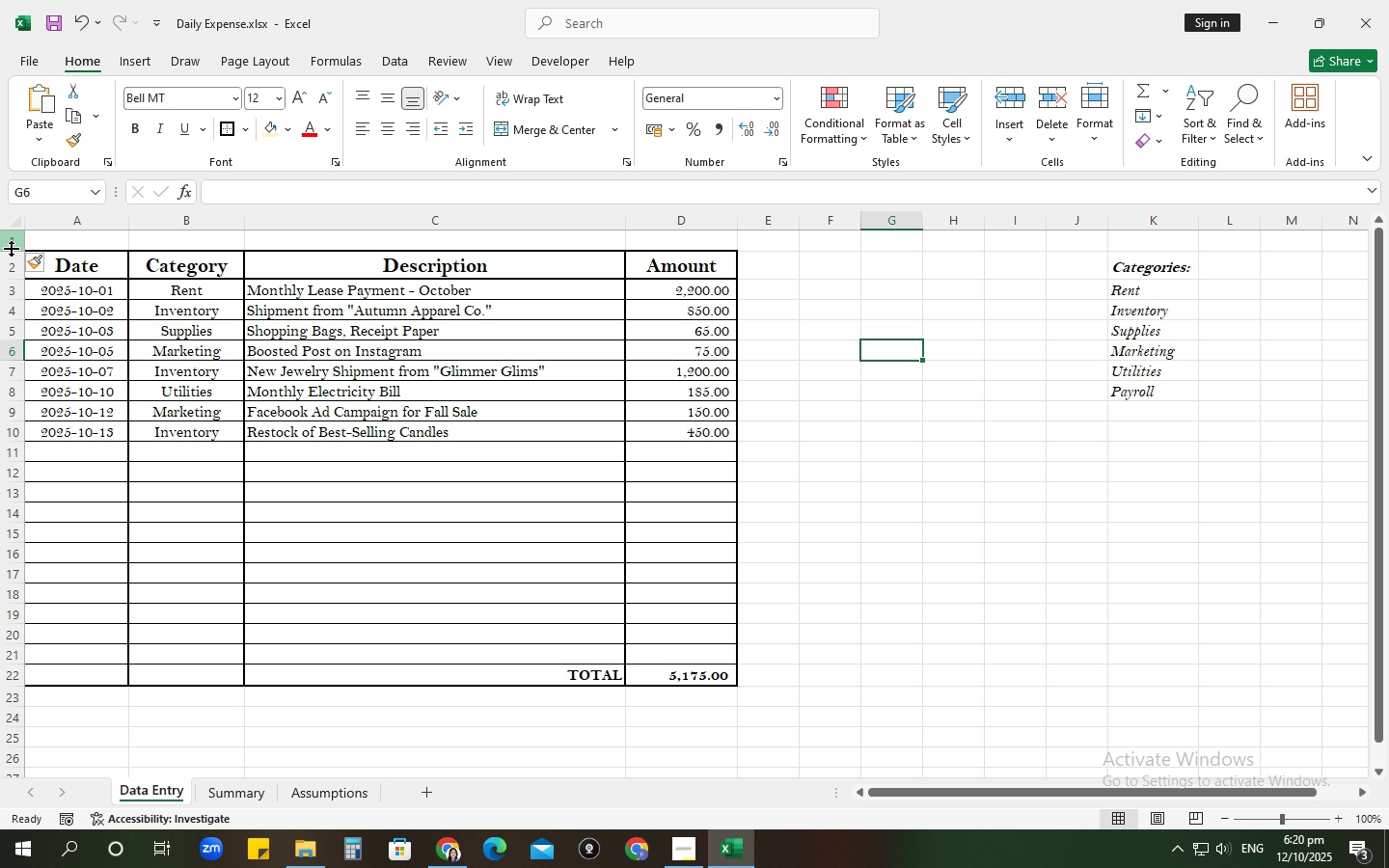 
left_click_drag(start_coordinate=[11, 248], to_coordinate=[11, 243])
 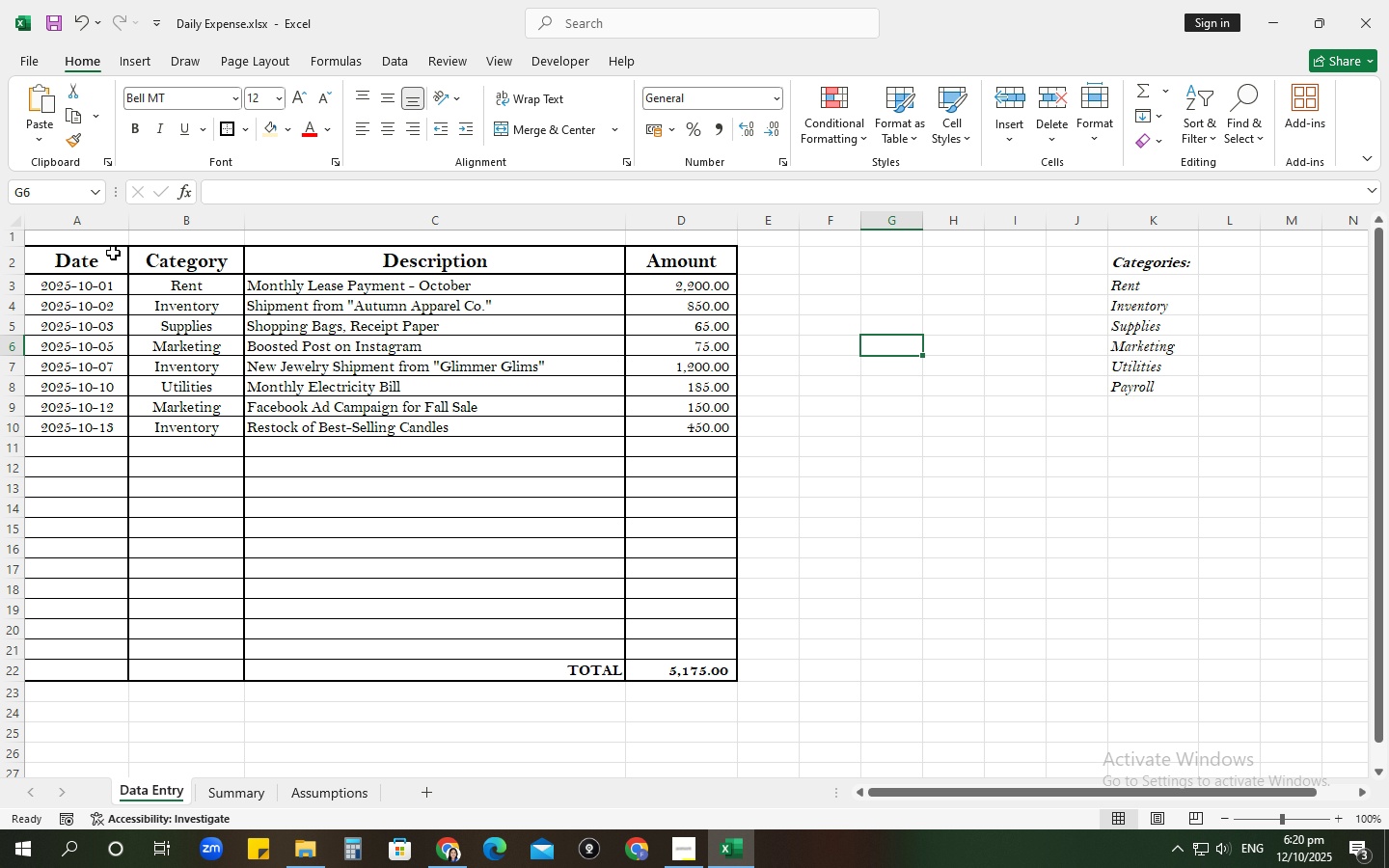 
left_click_drag(start_coordinate=[111, 254], to_coordinate=[684, 246])
 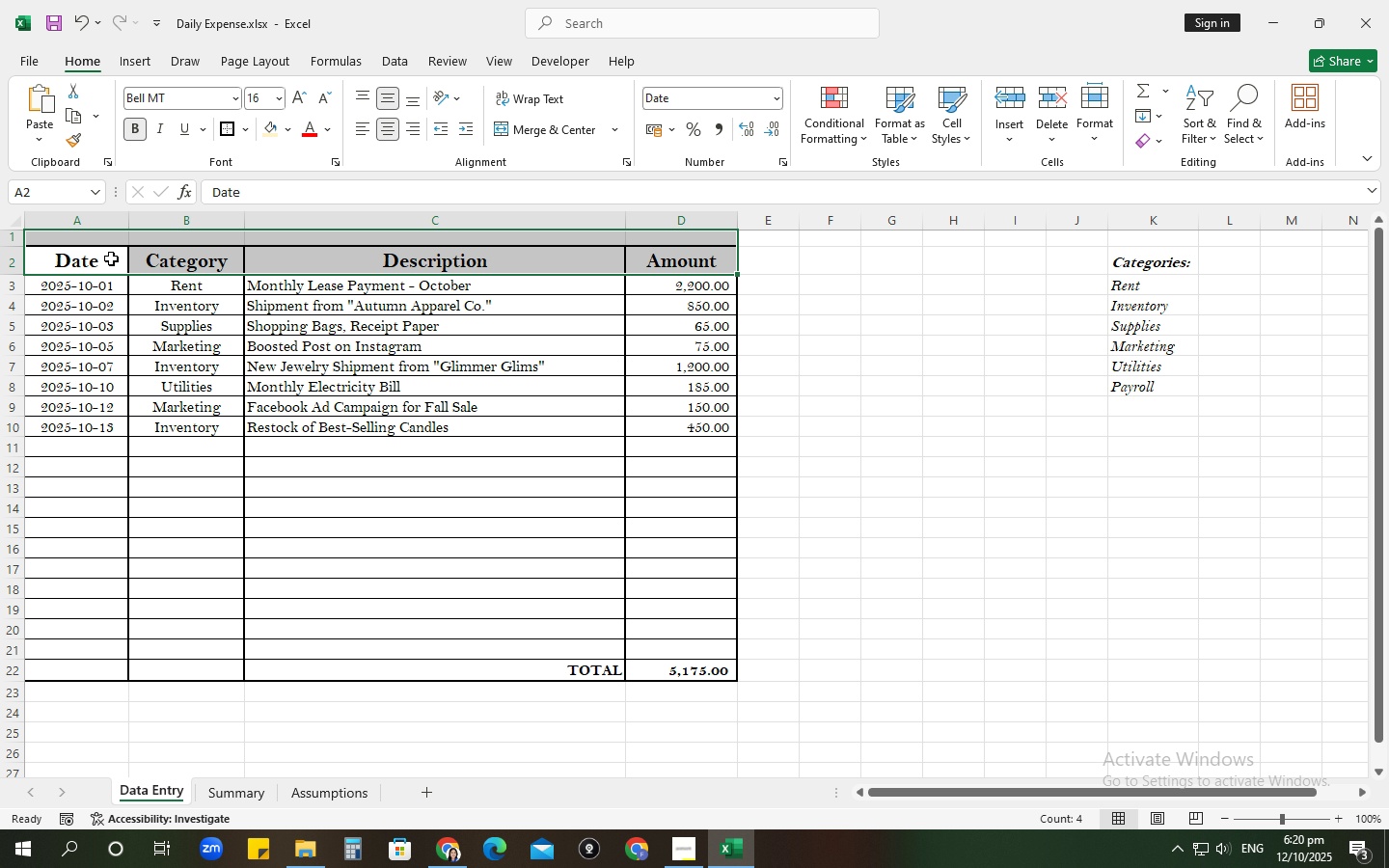 
left_click_drag(start_coordinate=[58, 267], to_coordinate=[667, 258])
 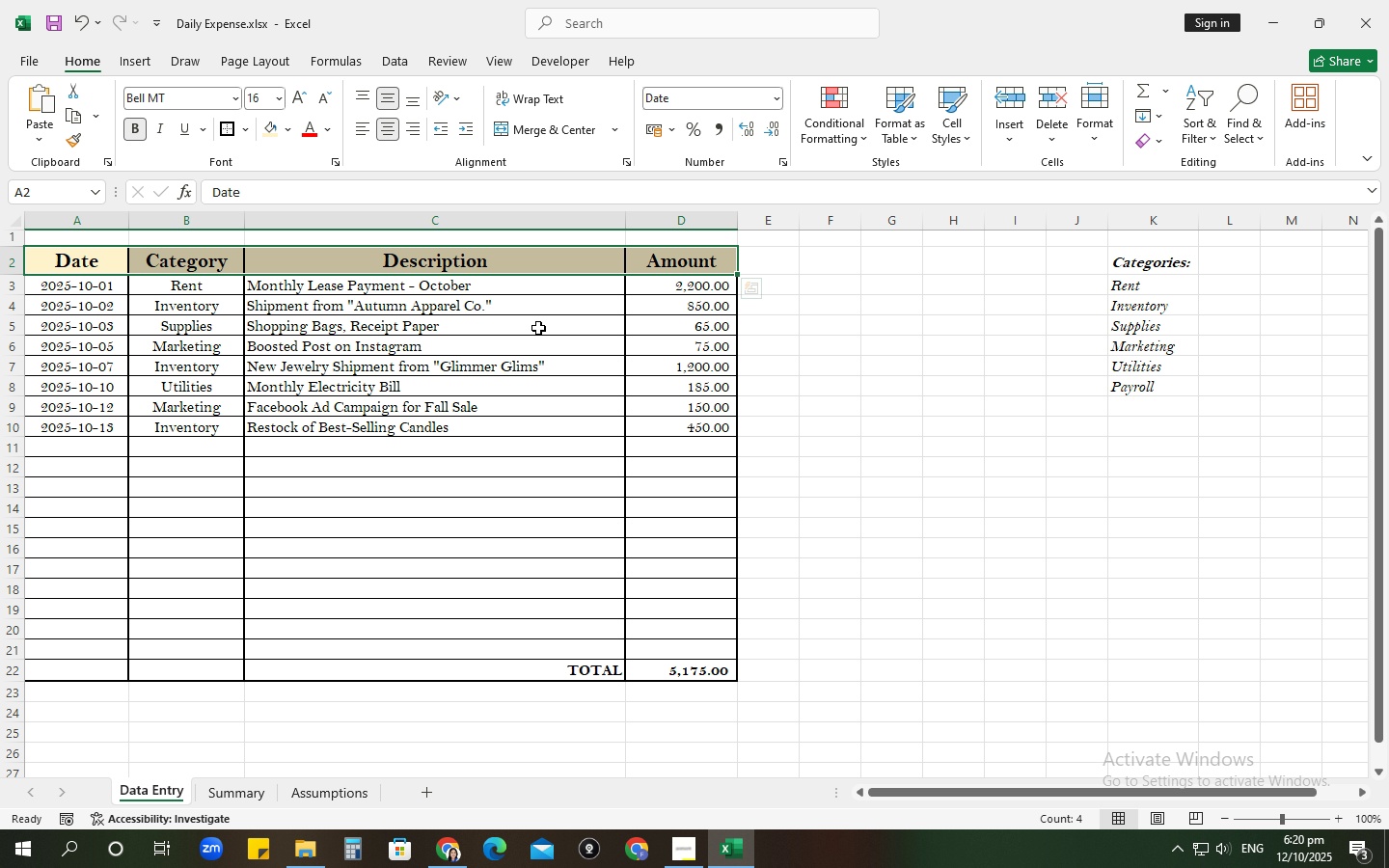 
double_click([544, 329])
 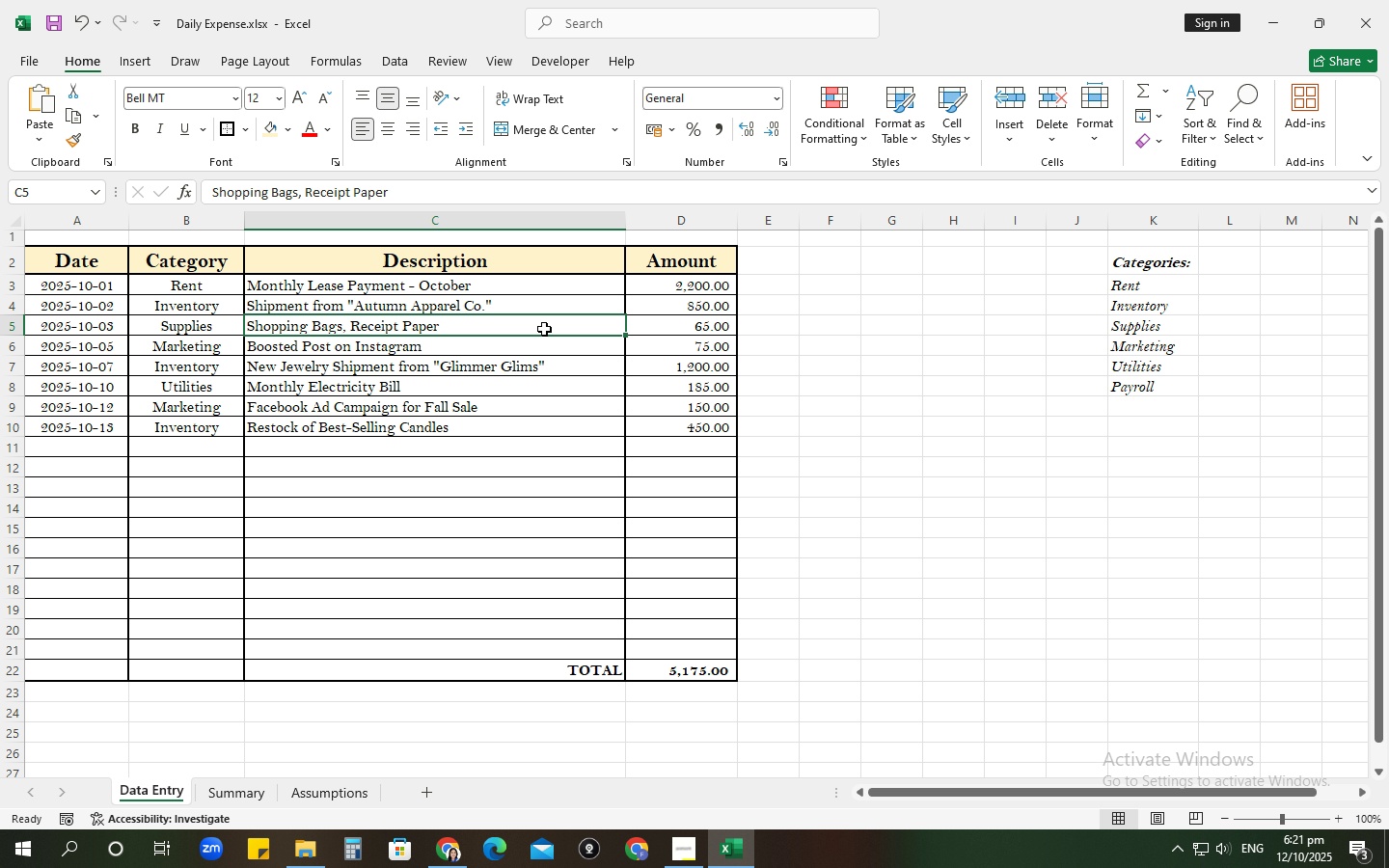 
wait(68.96)
 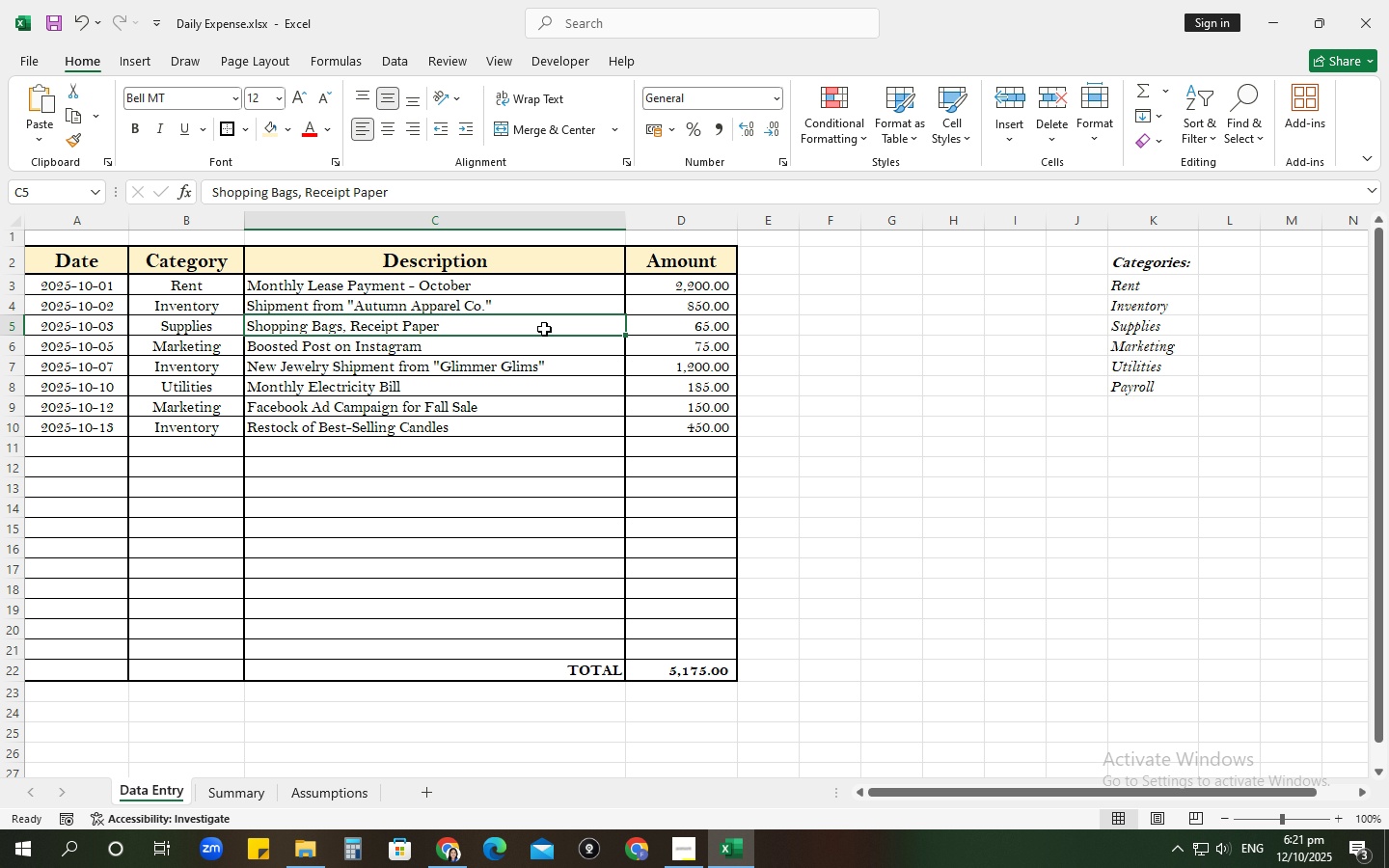 
double_click([308, 788])
 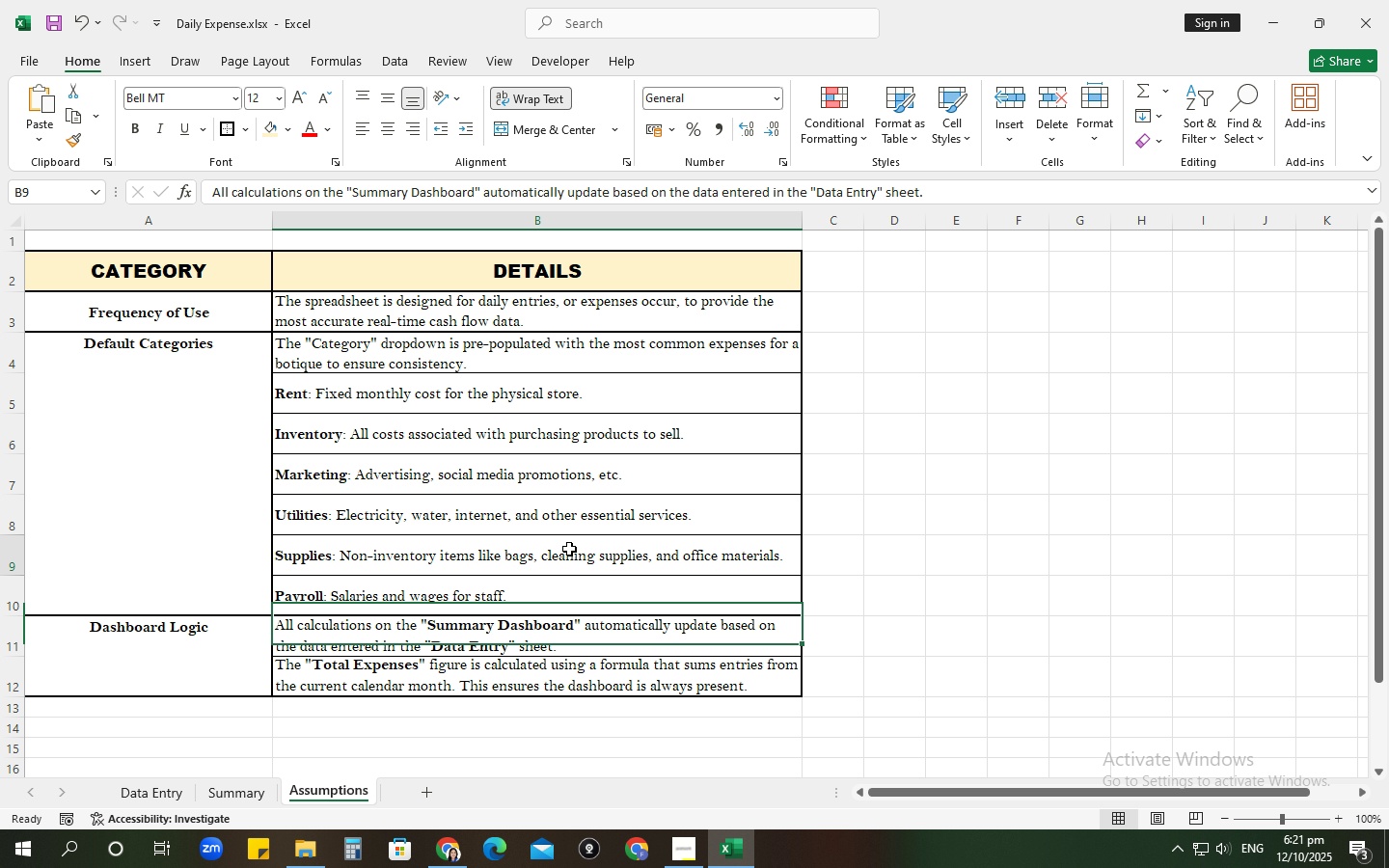 
left_click([569, 549])
 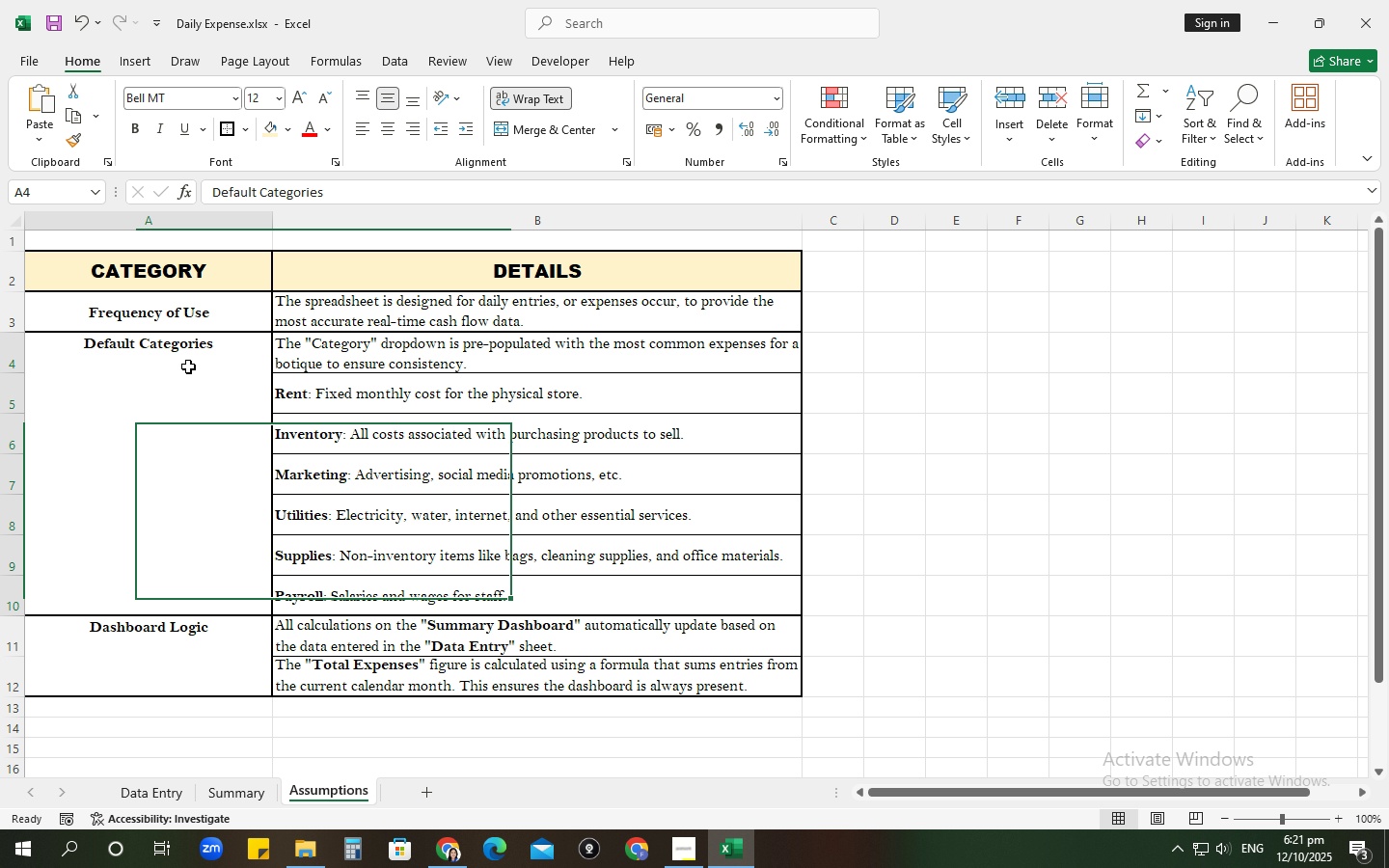 
left_click([188, 366])
 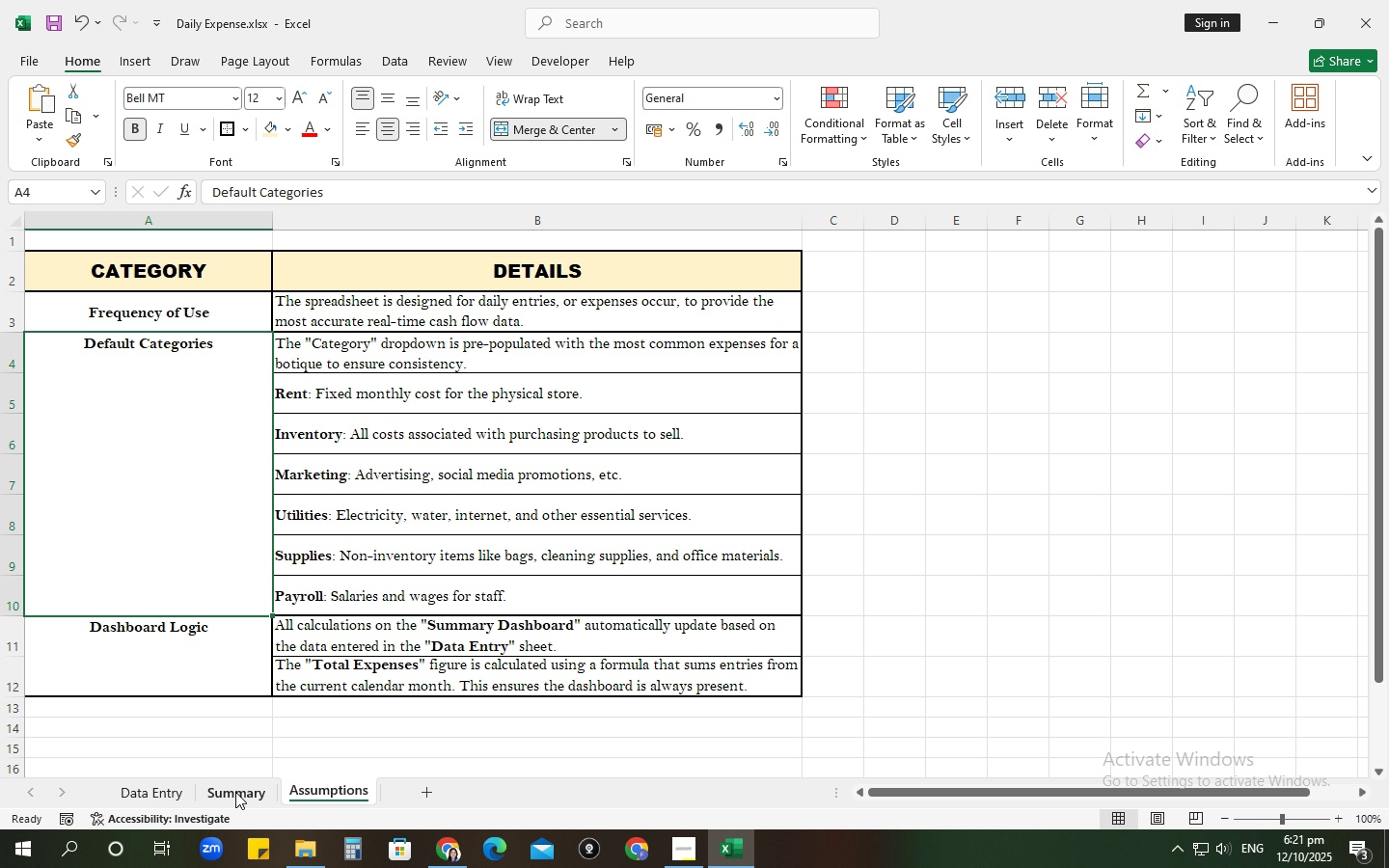 
left_click([235, 792])
 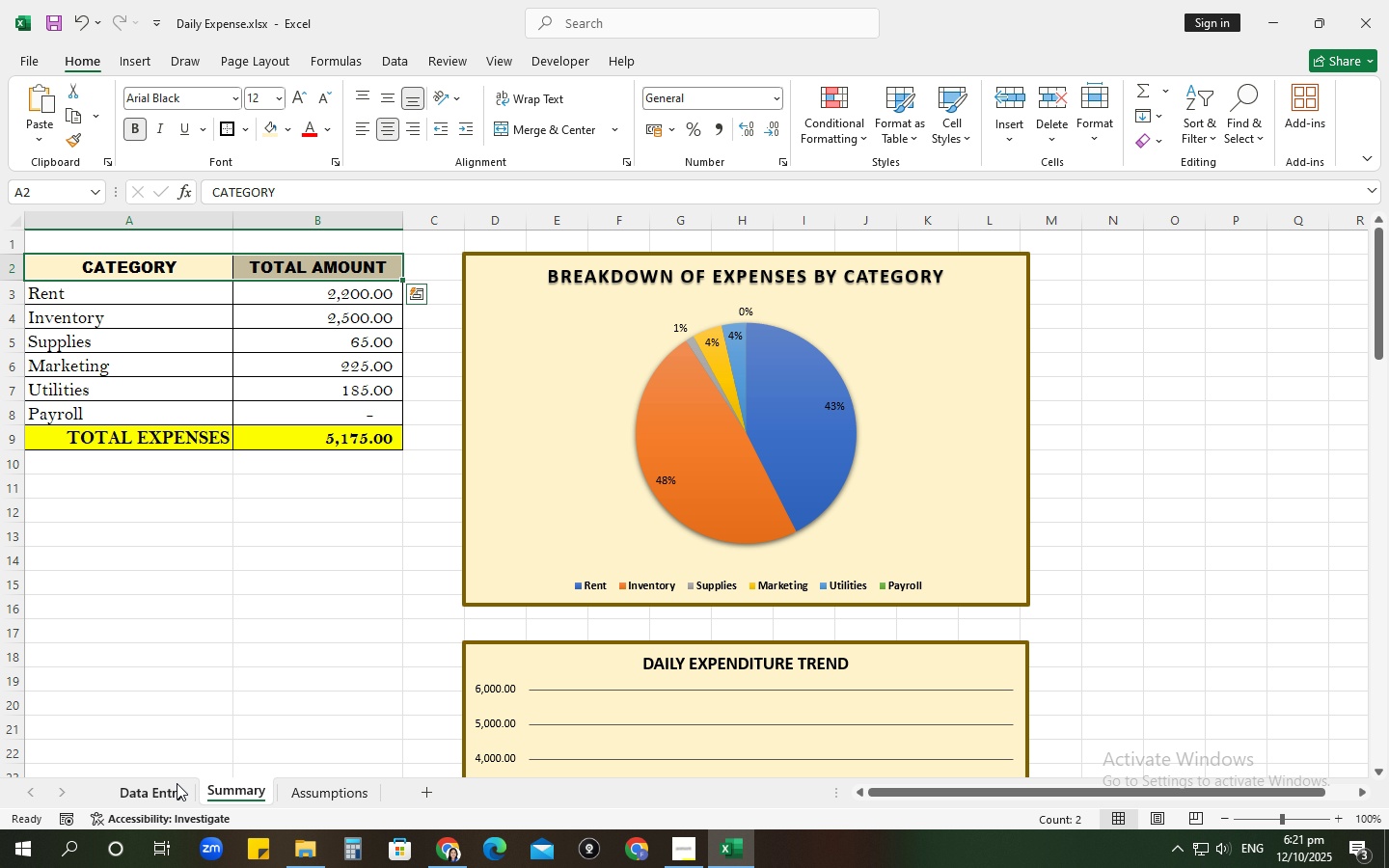 
left_click([177, 783])
 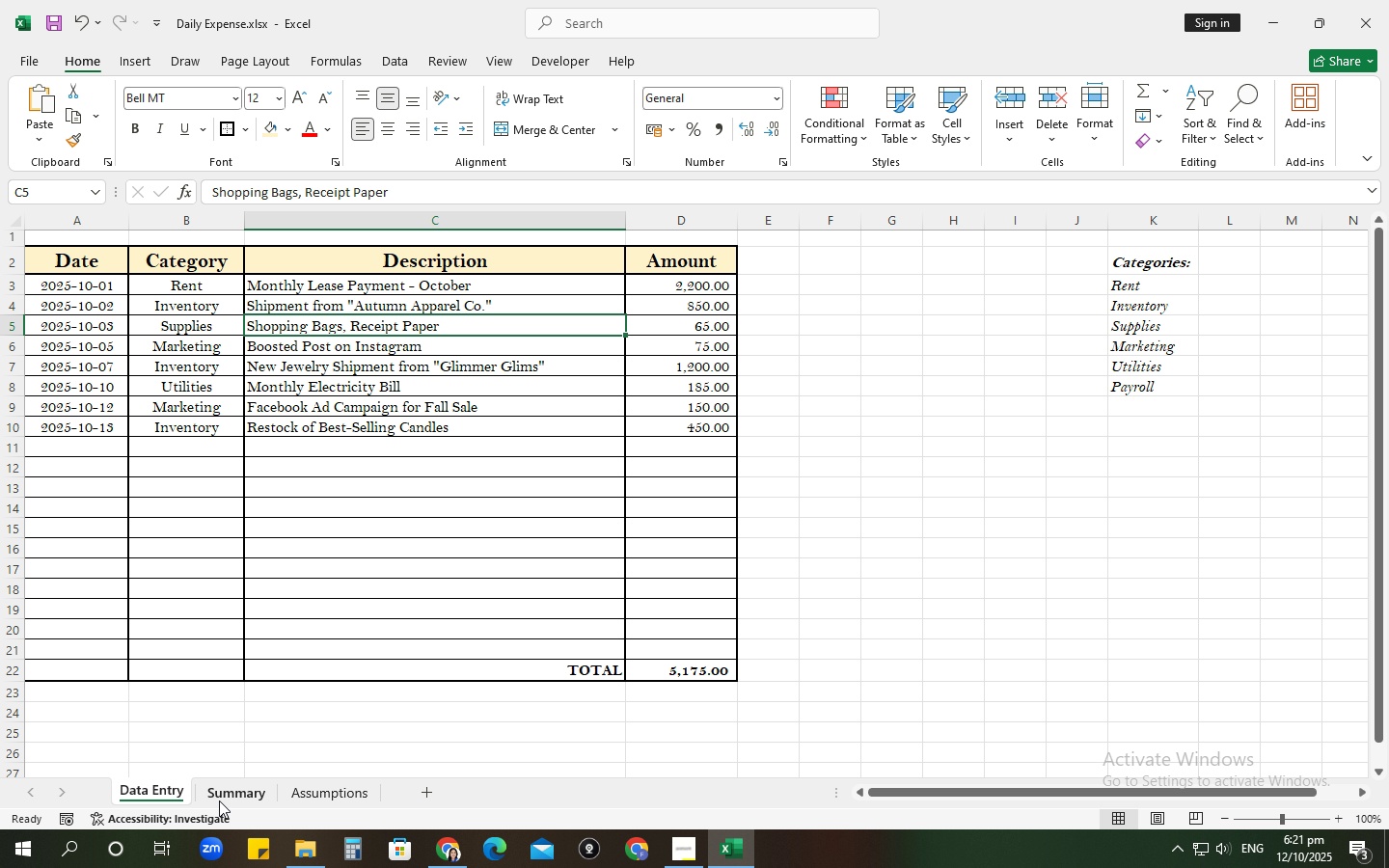 
left_click([219, 800])
 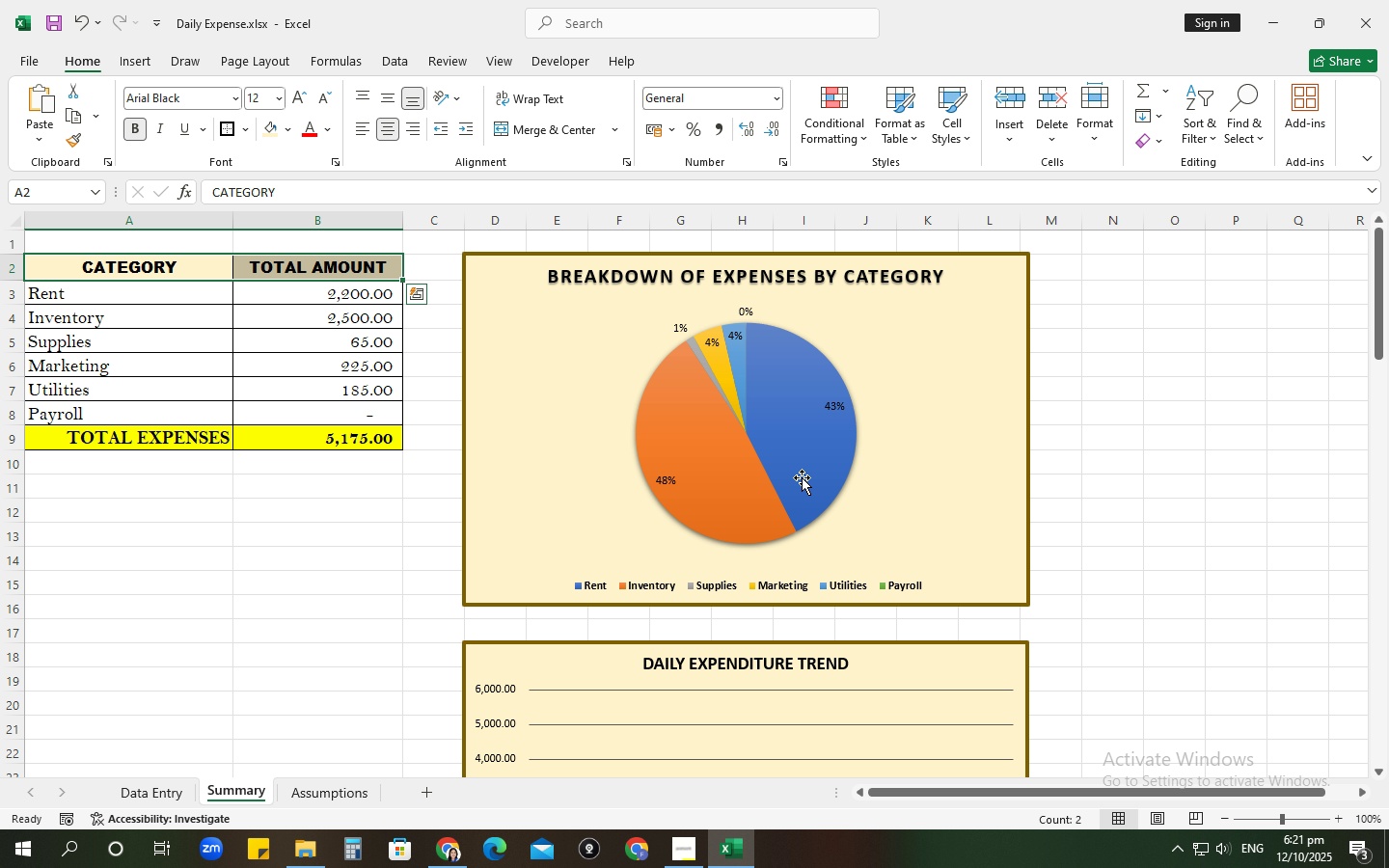 
left_click([800, 475])
 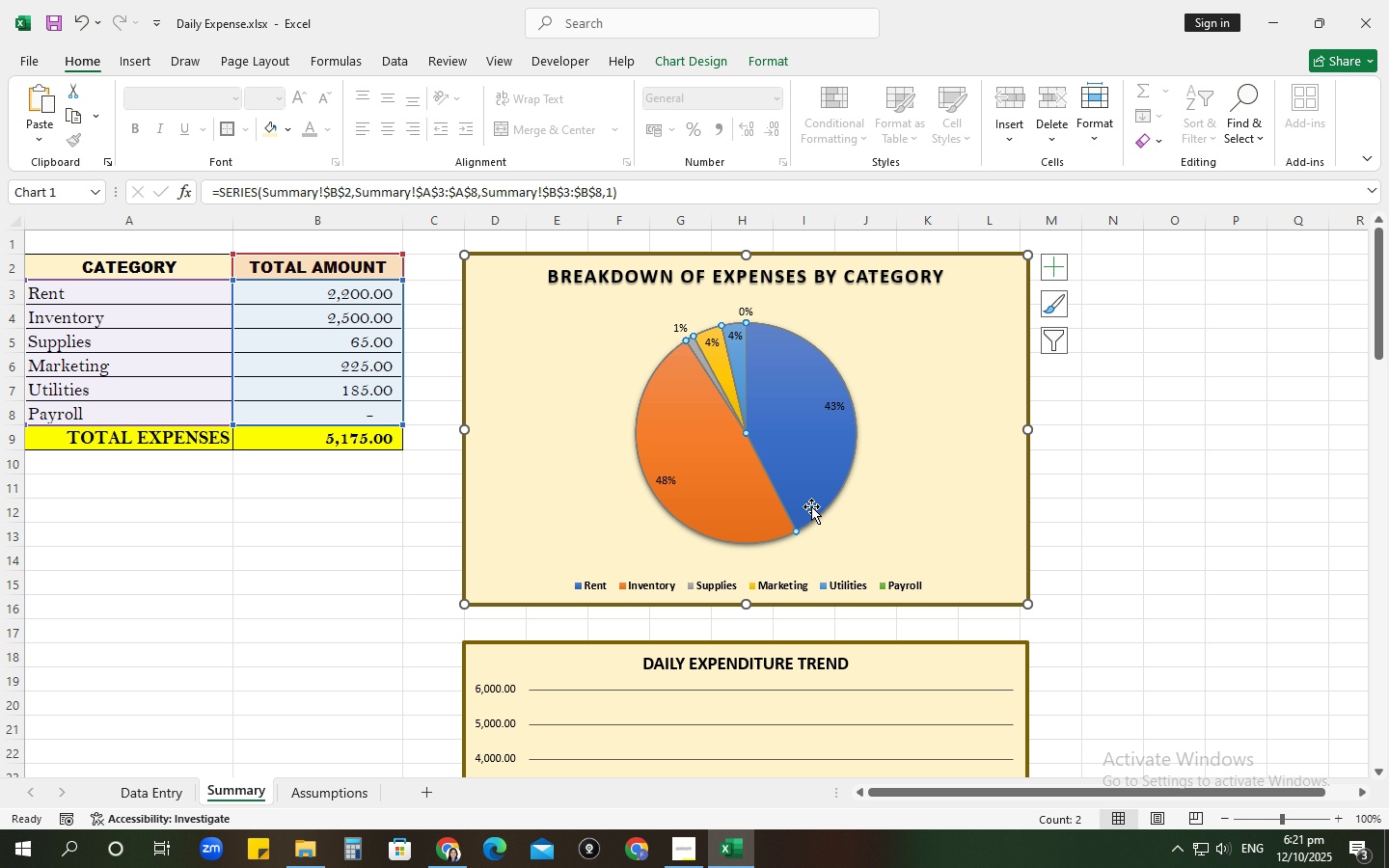 
left_click_drag(start_coordinate=[784, 474], to_coordinate=[757, 470])
 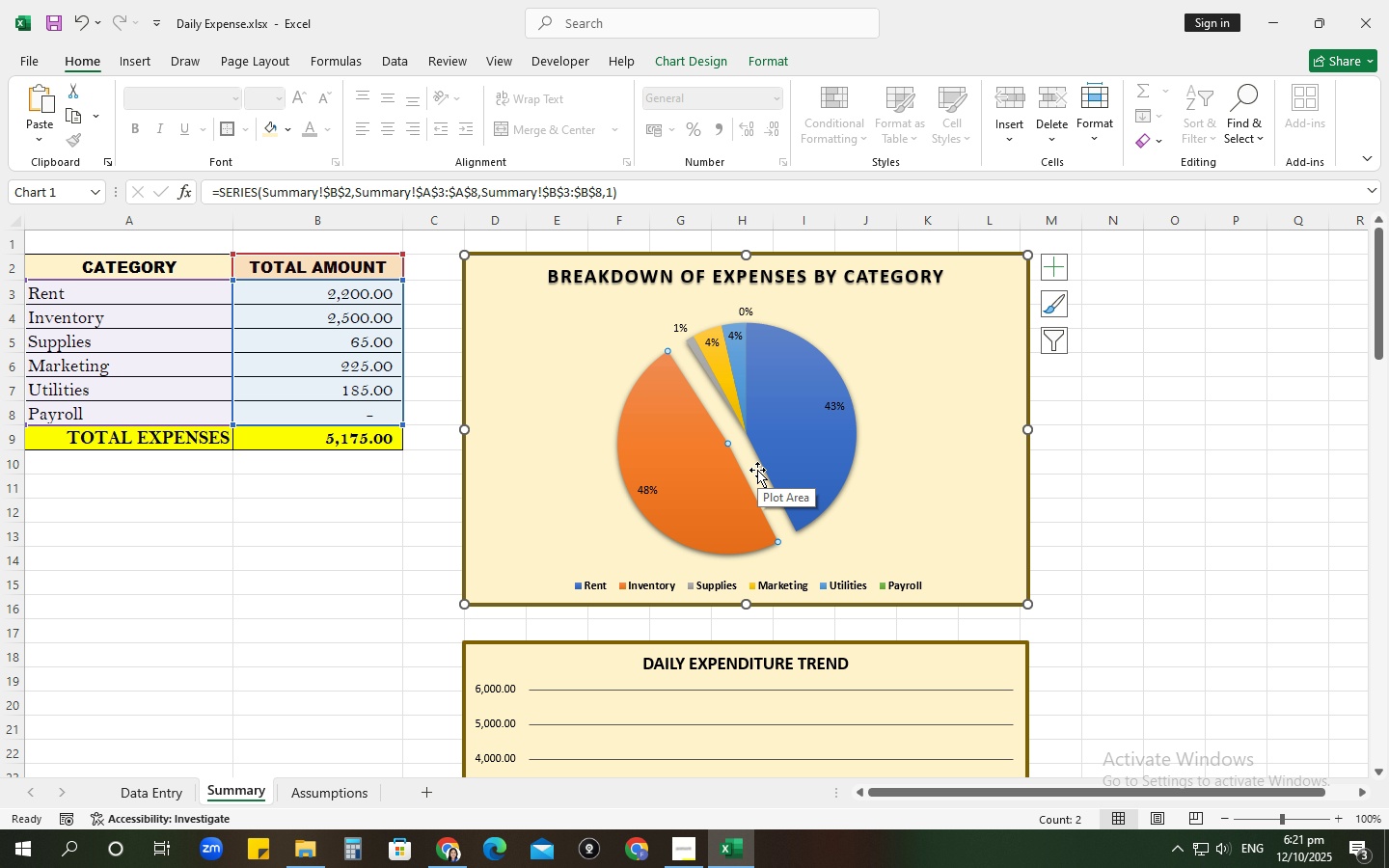 
key(Control+Z)
 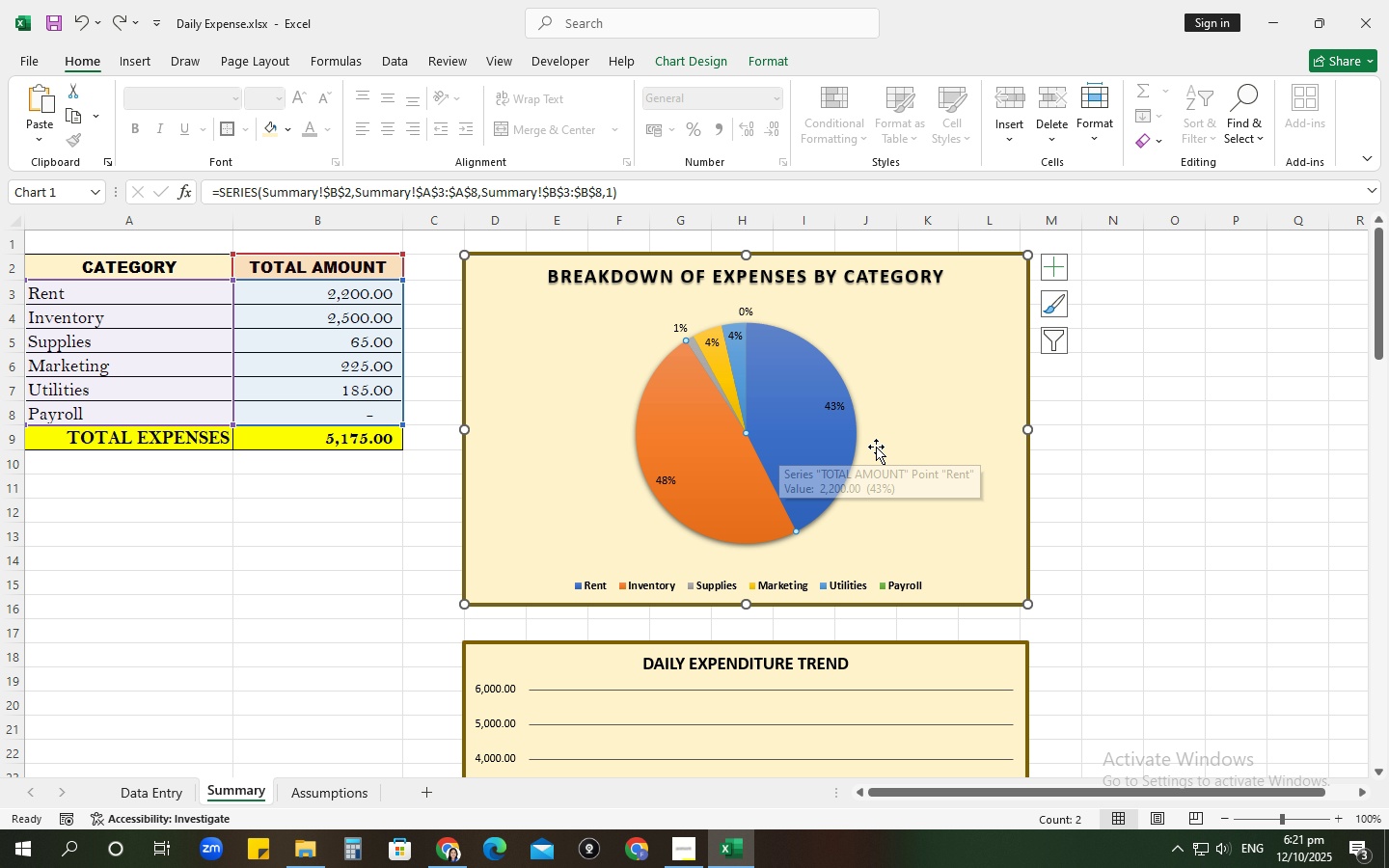 
left_click([915, 440])
 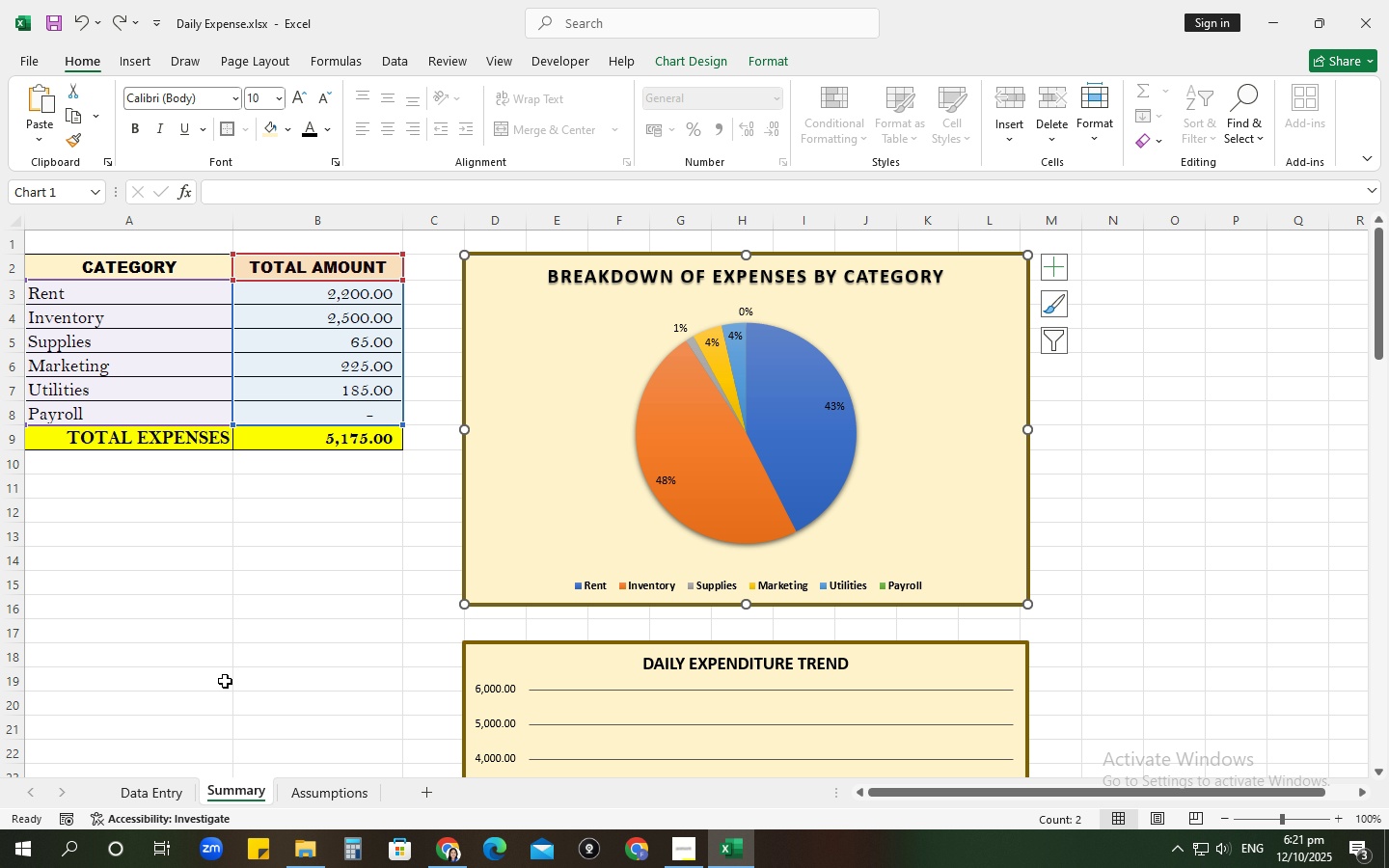 
left_click([222, 679])
 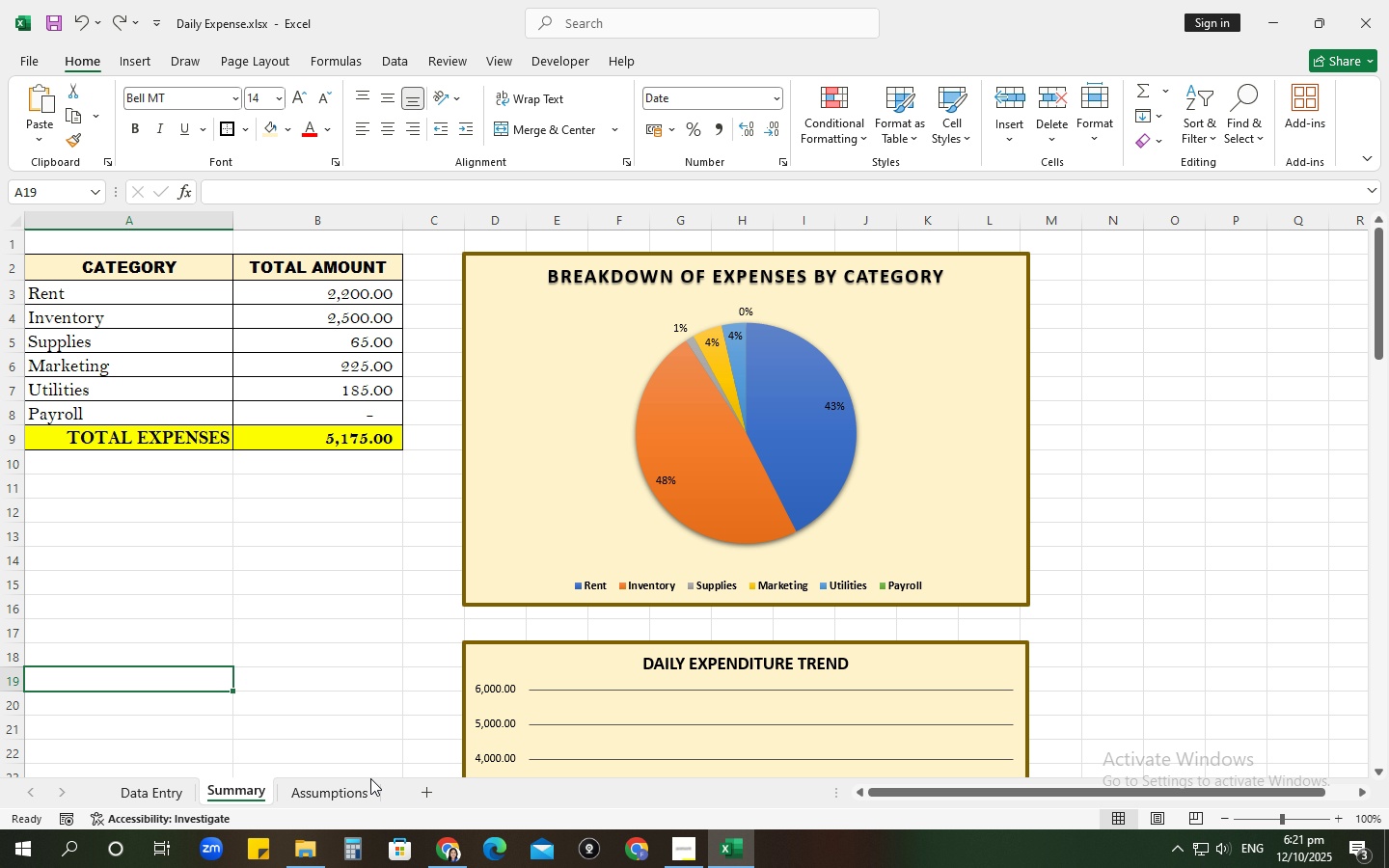 
left_click([350, 793])
 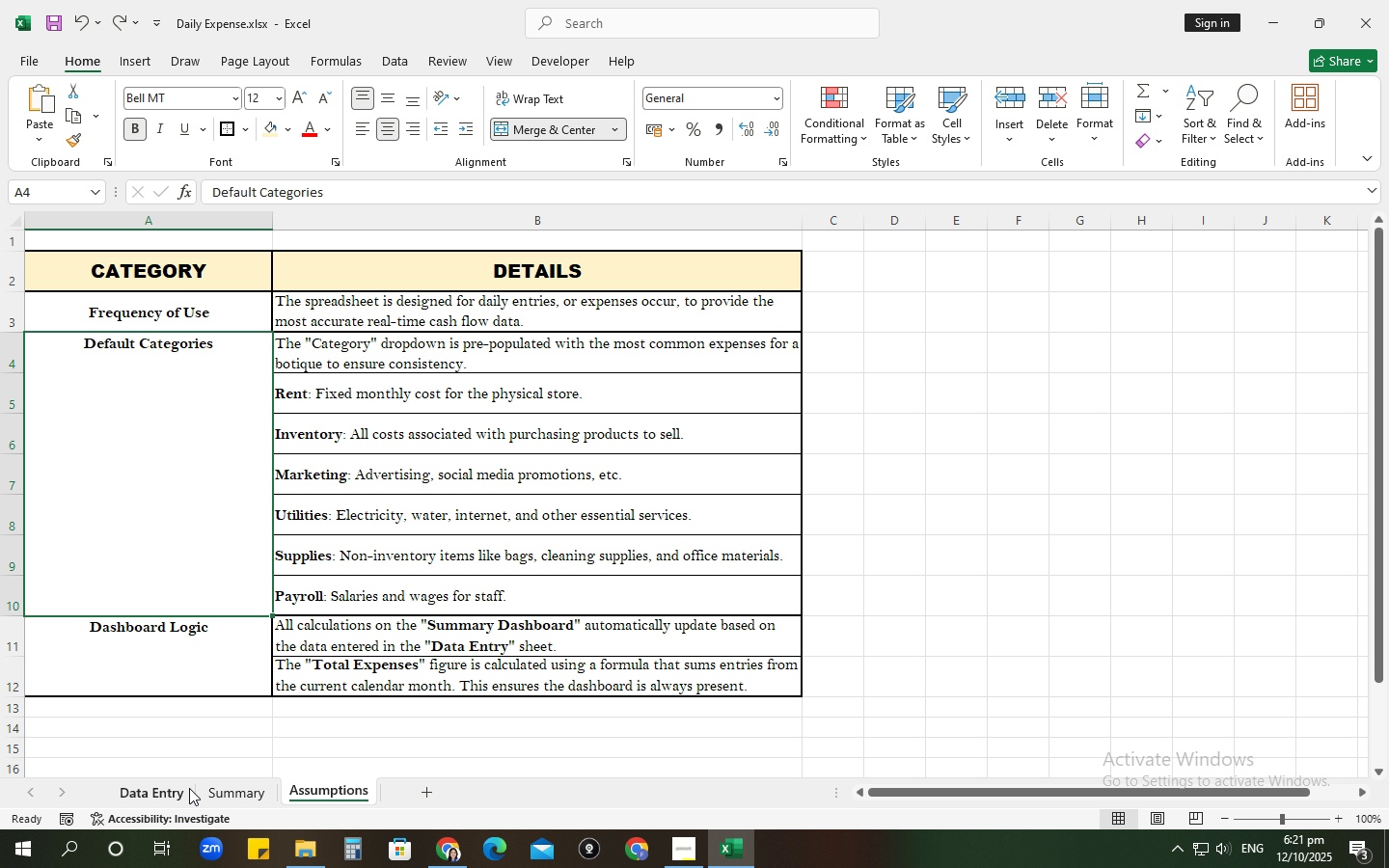 
left_click([151, 797])
 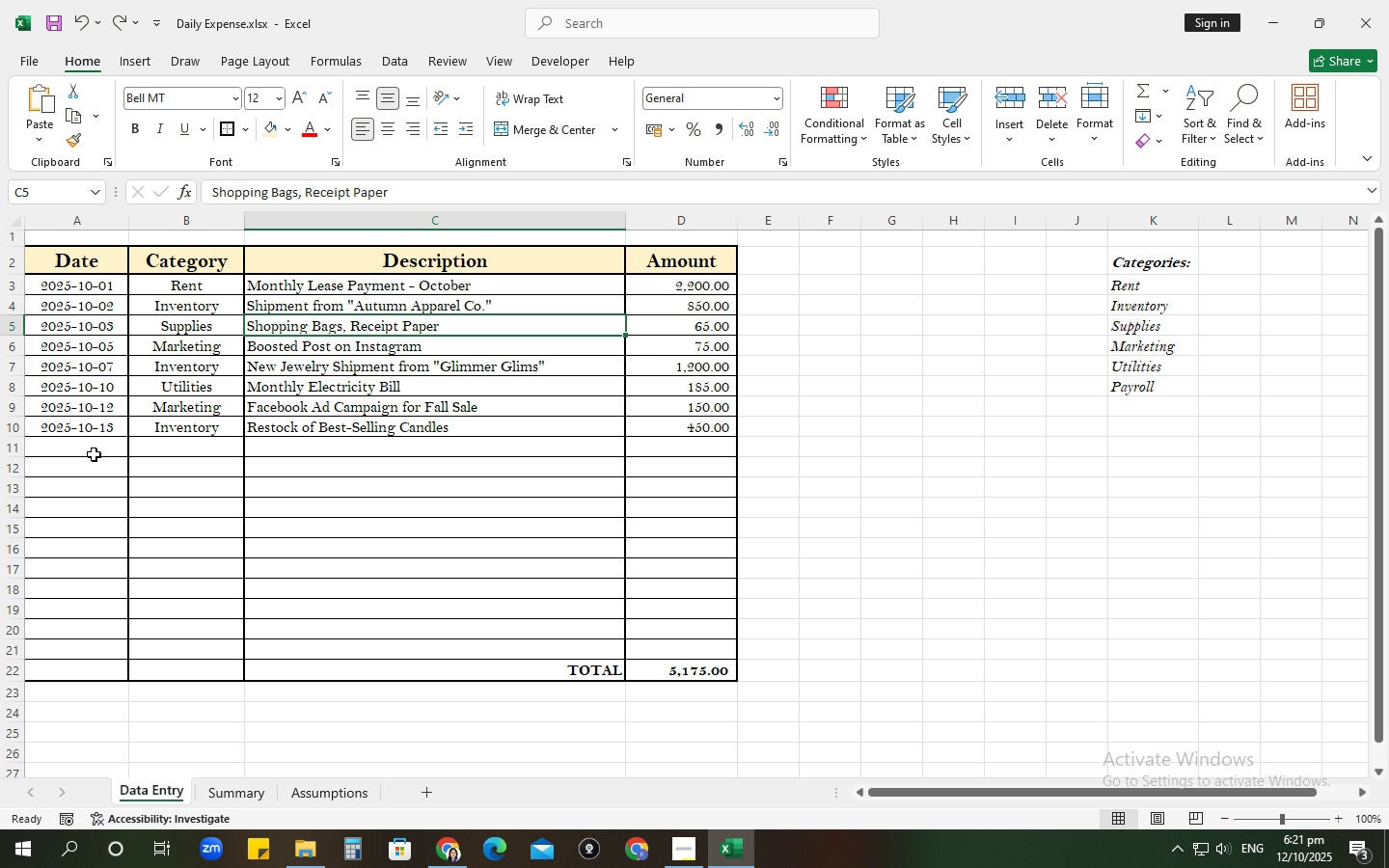 
left_click([93, 448])
 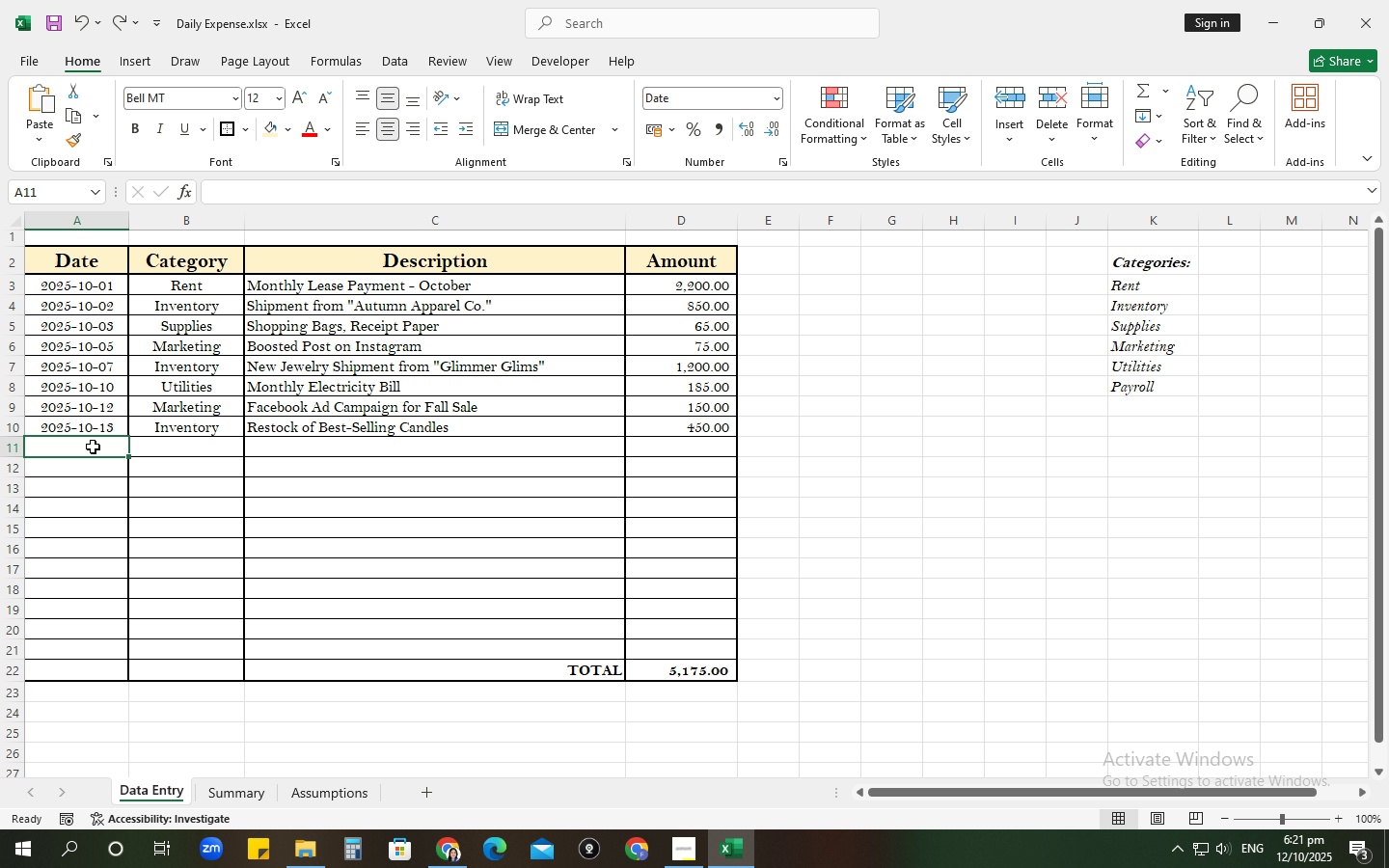 
key(Numpad1)
 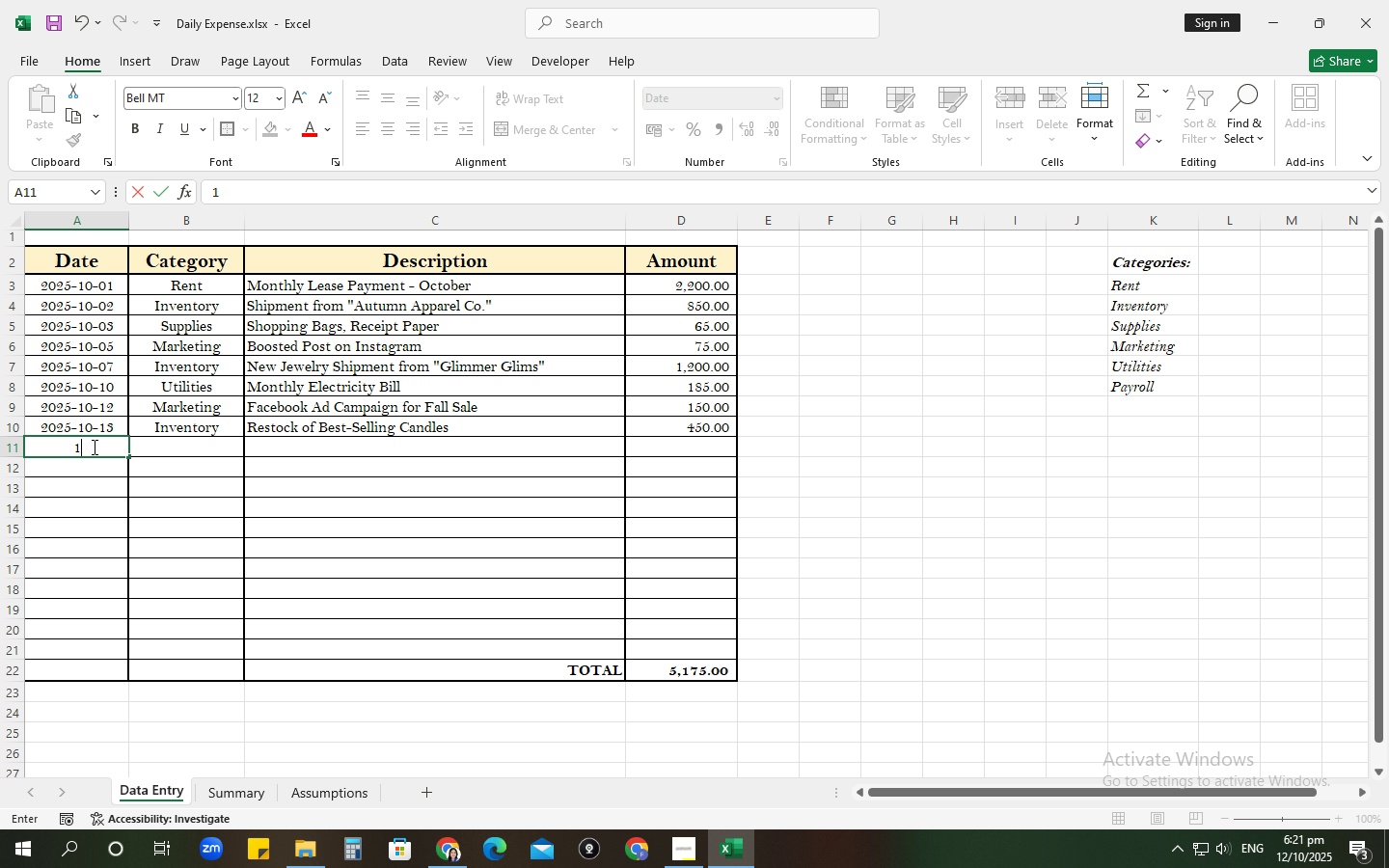 
key(Numpad4)
 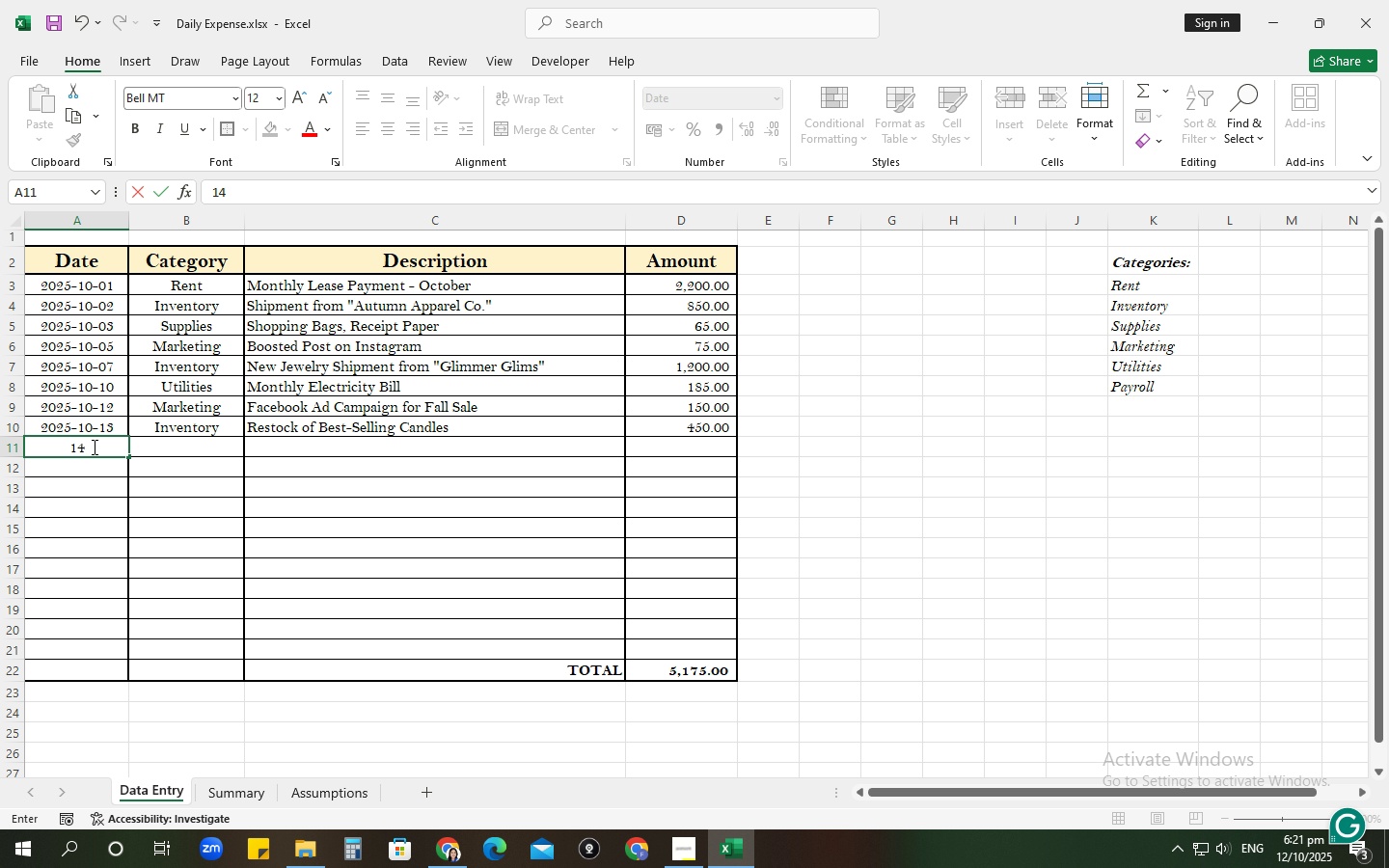 
key(NumpadSubtract)
 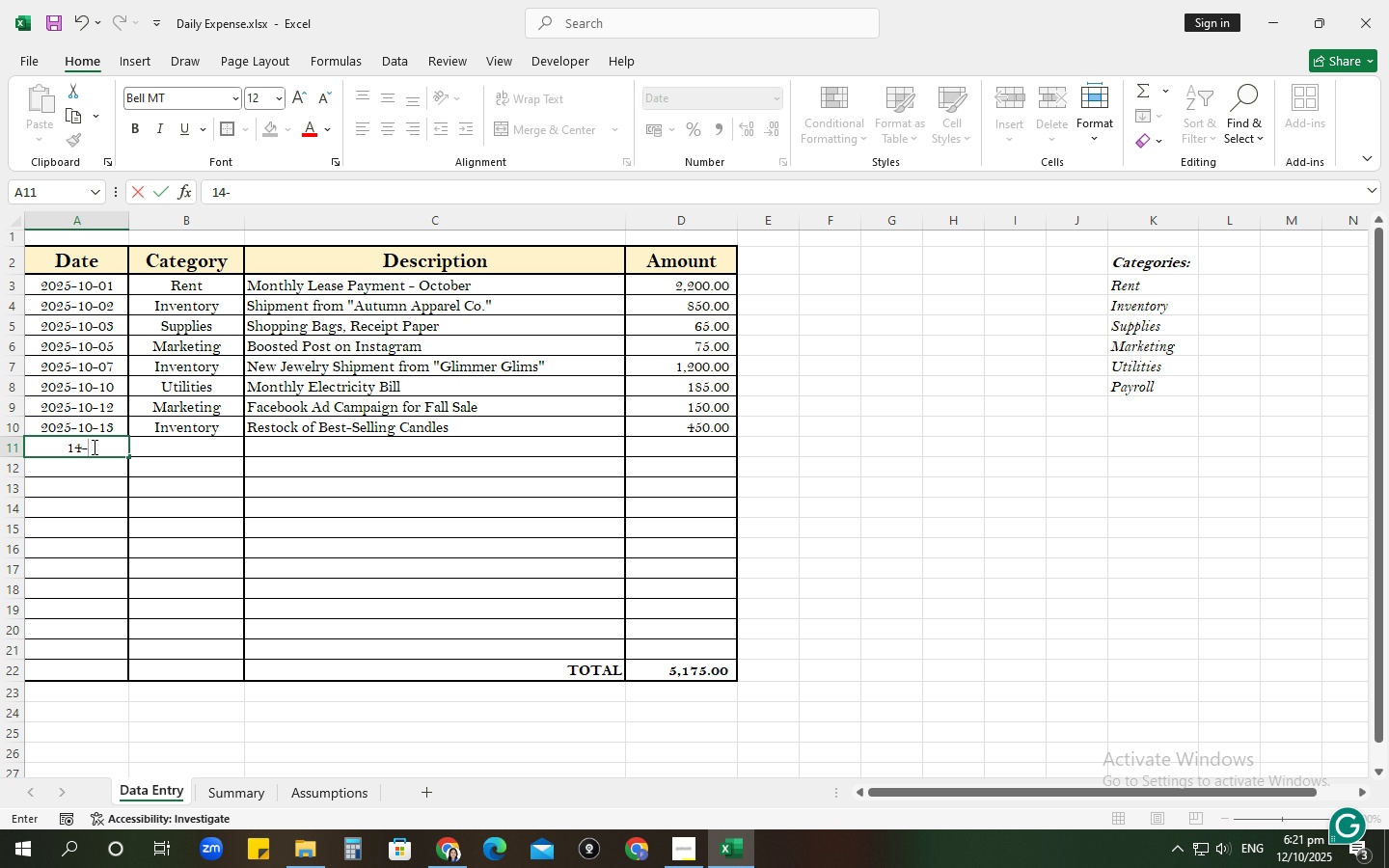 
key(Numpad4)
 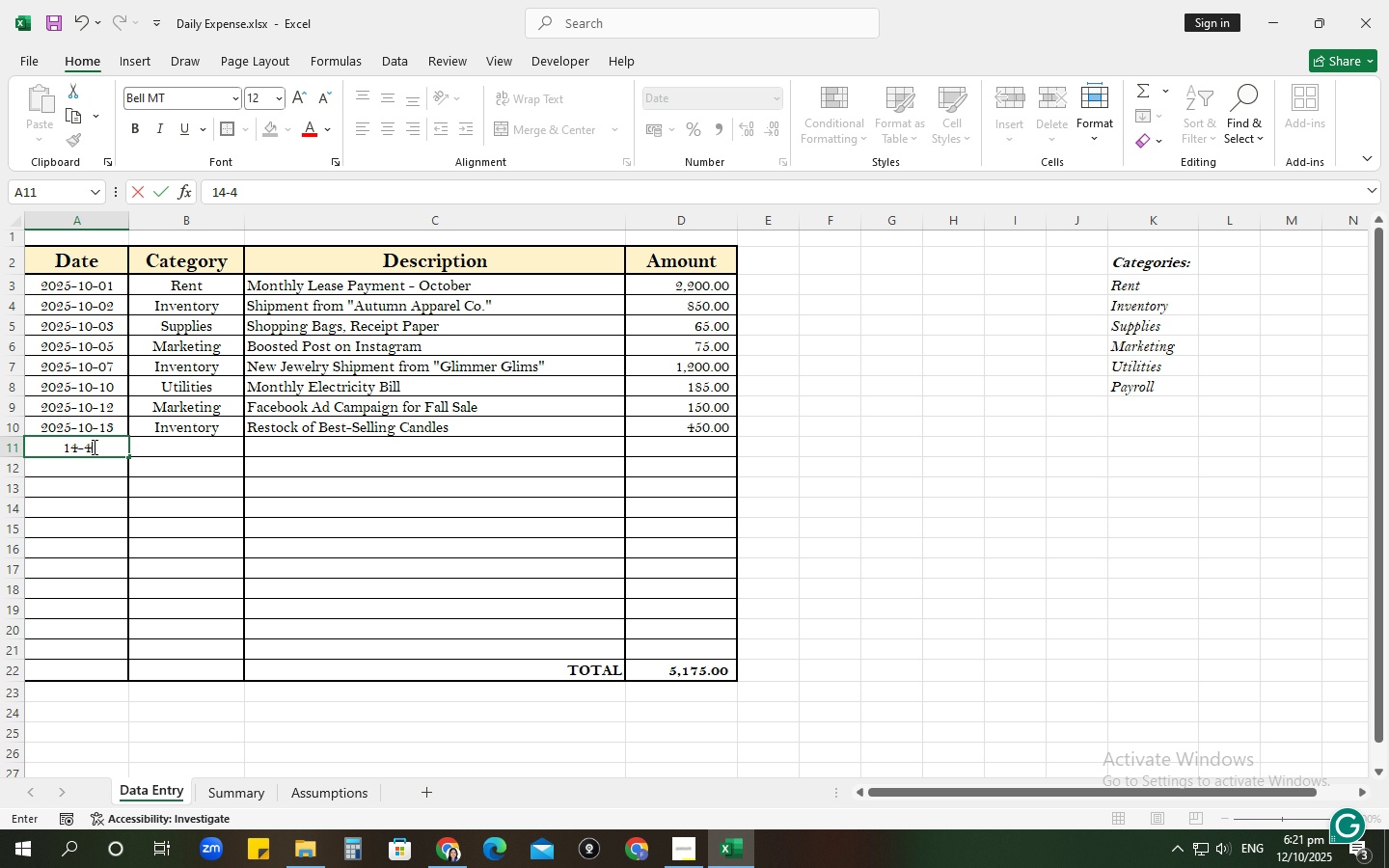 
key(Numpad0)
 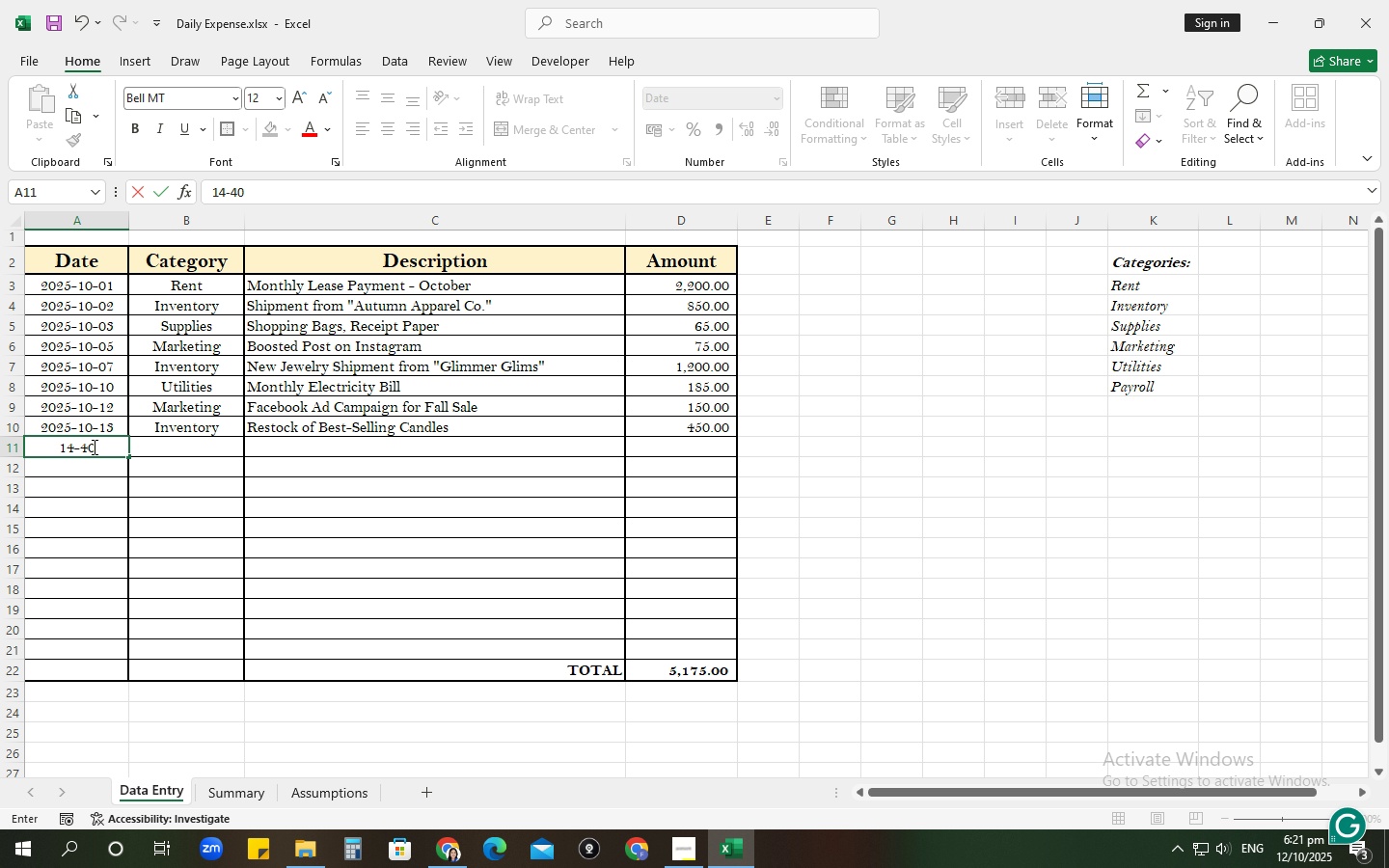 
key(Backspace)
 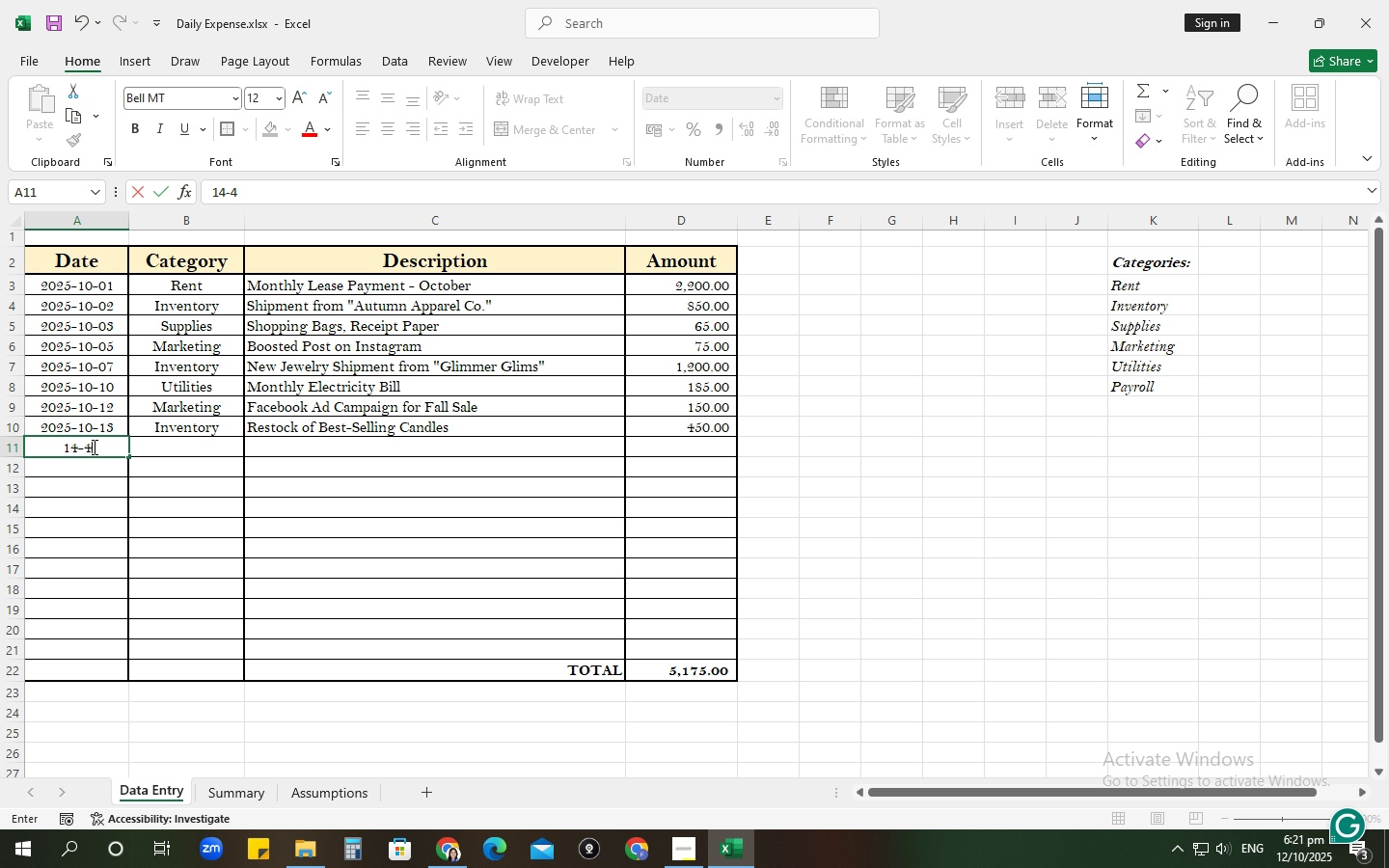 
key(Backspace)
 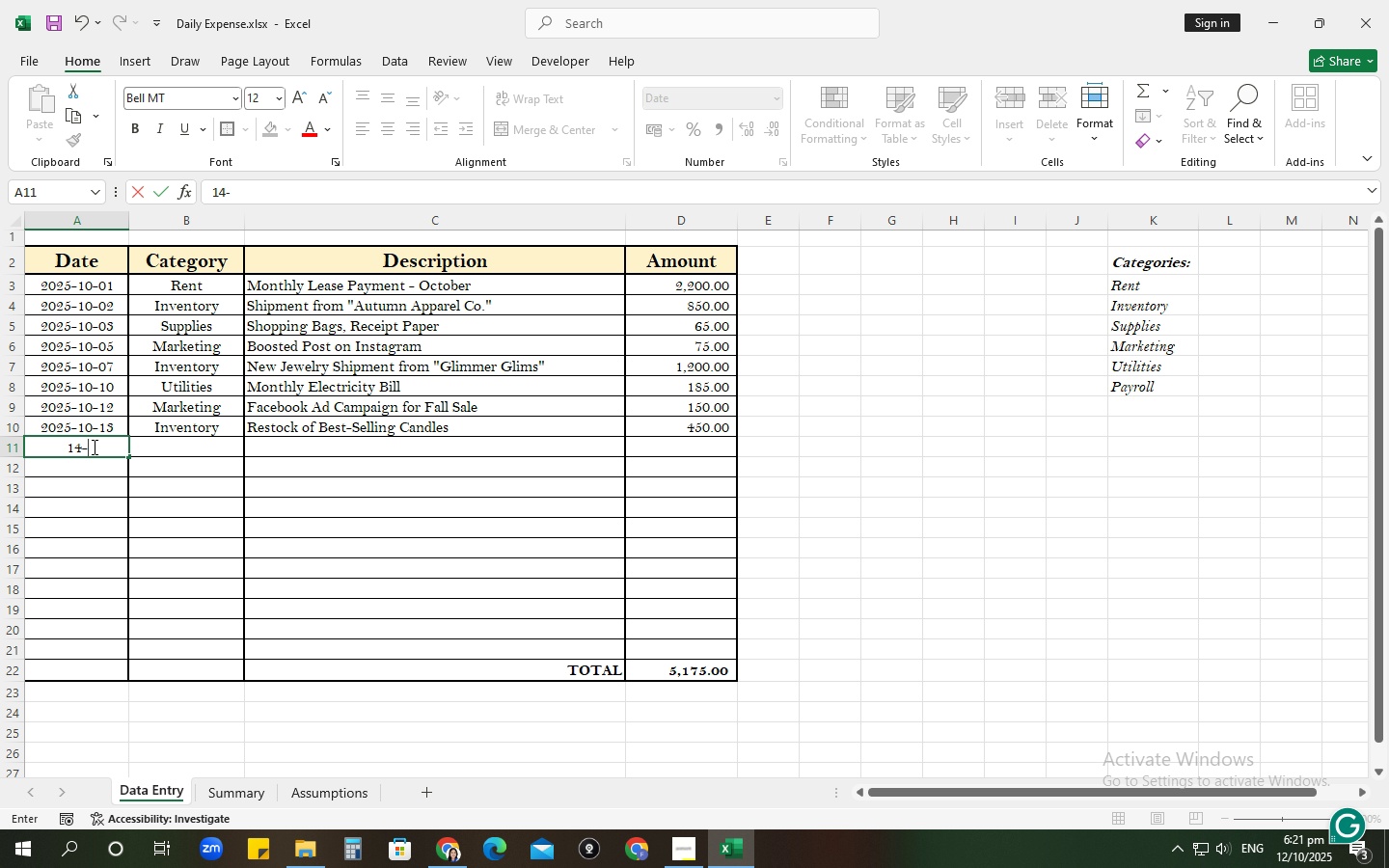 
key(Numpad1)
 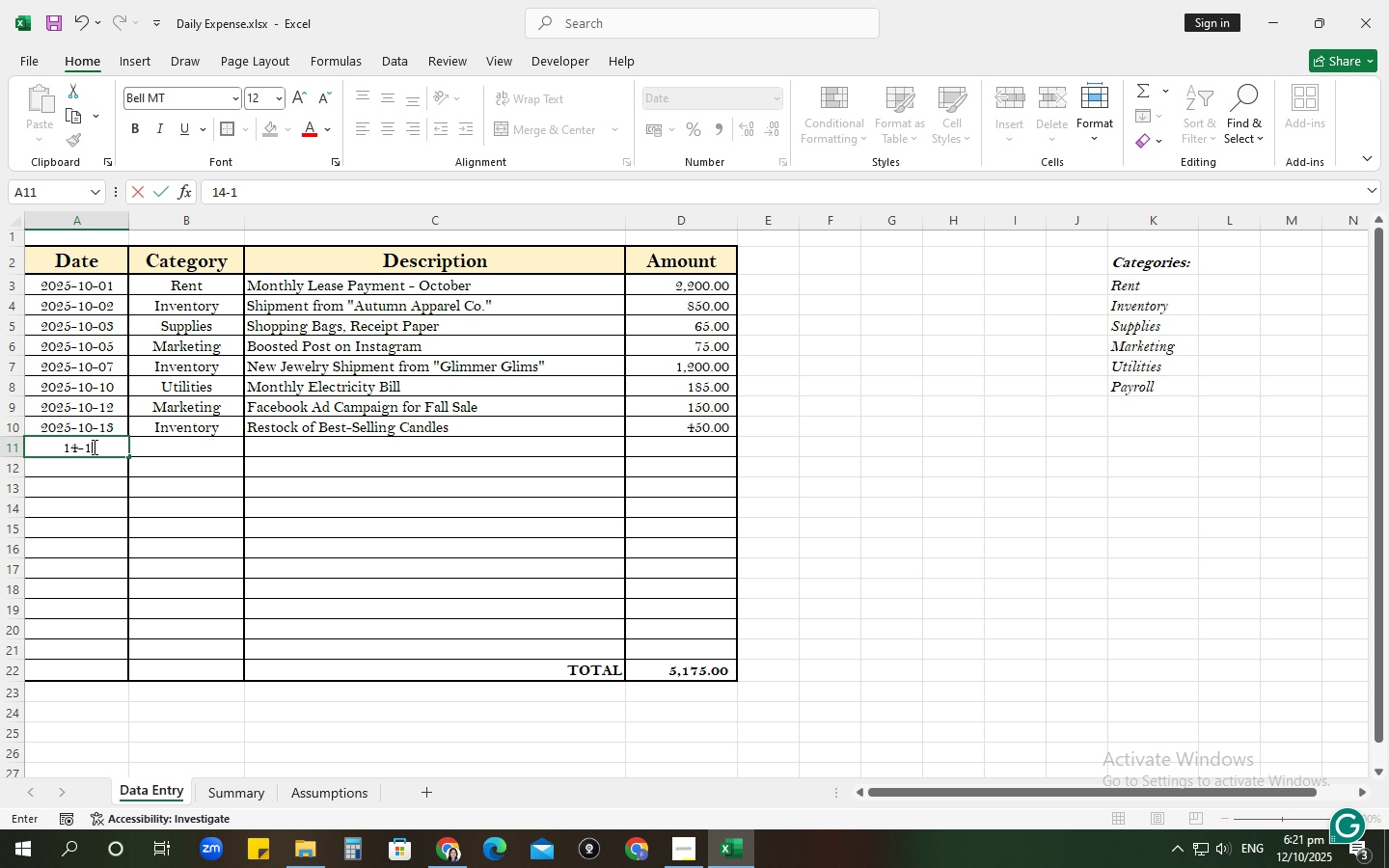 
key(Numpad0)
 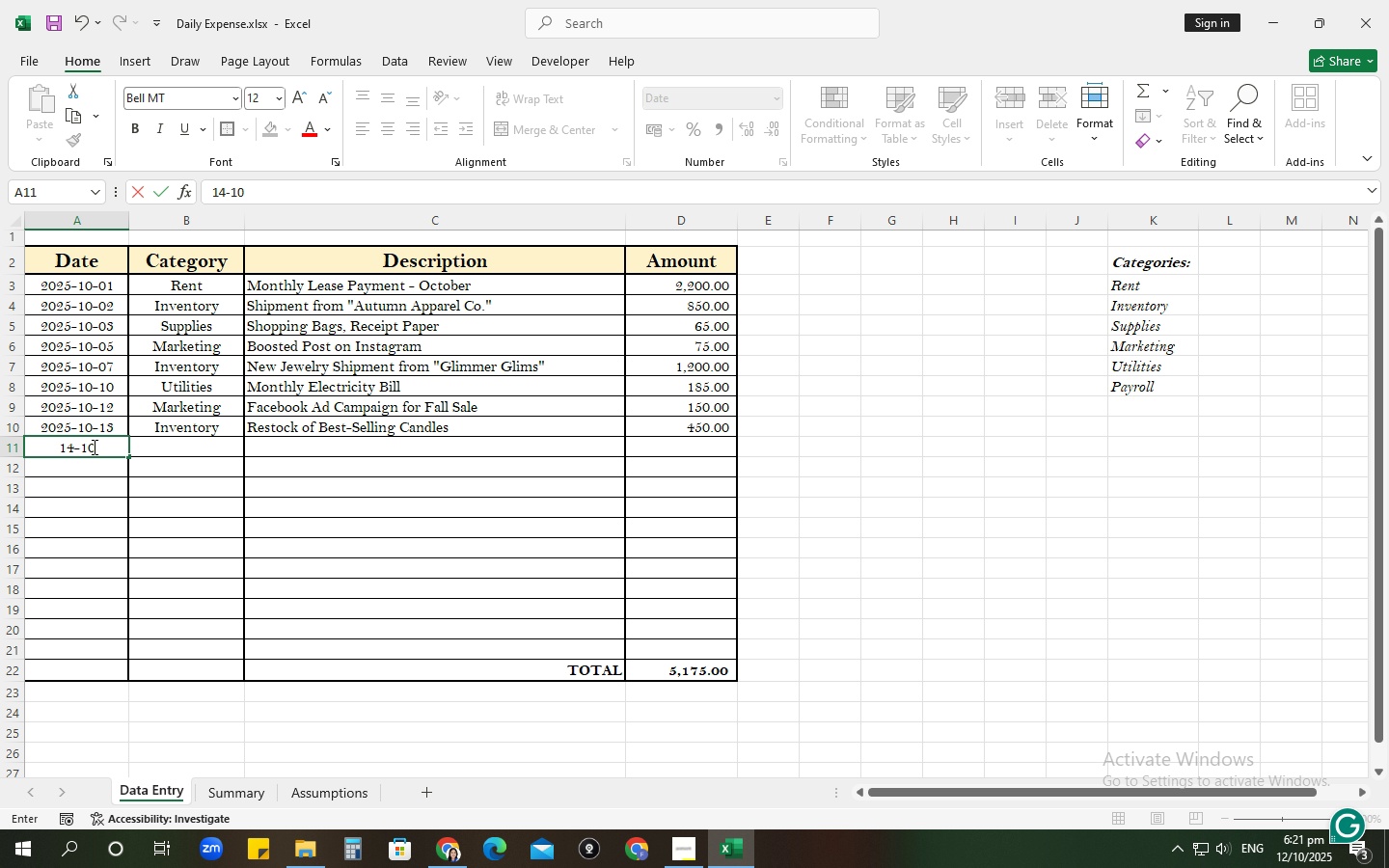 
key(CapsLock)
 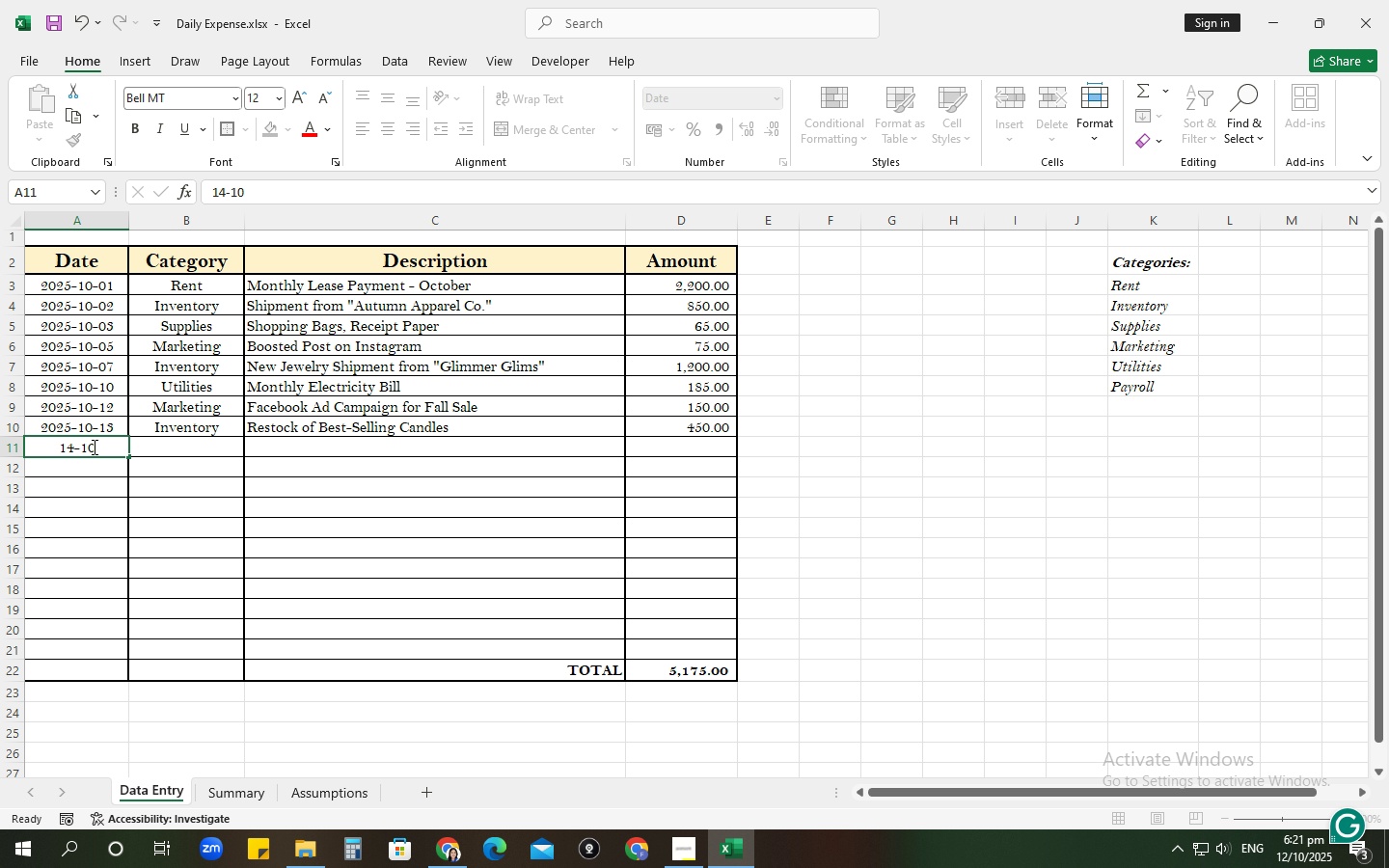 
key(Tab)
 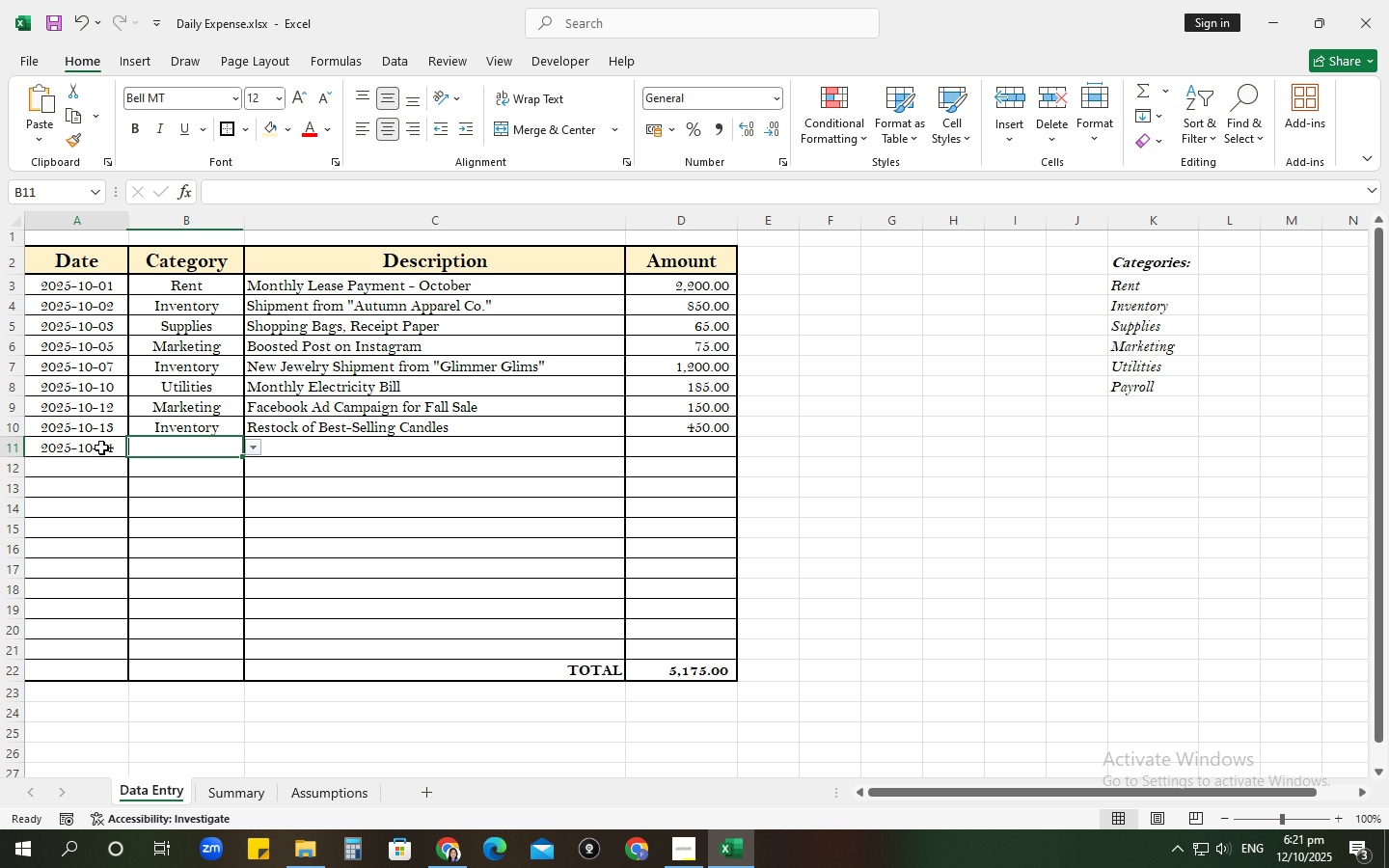 
left_click([101, 448])
 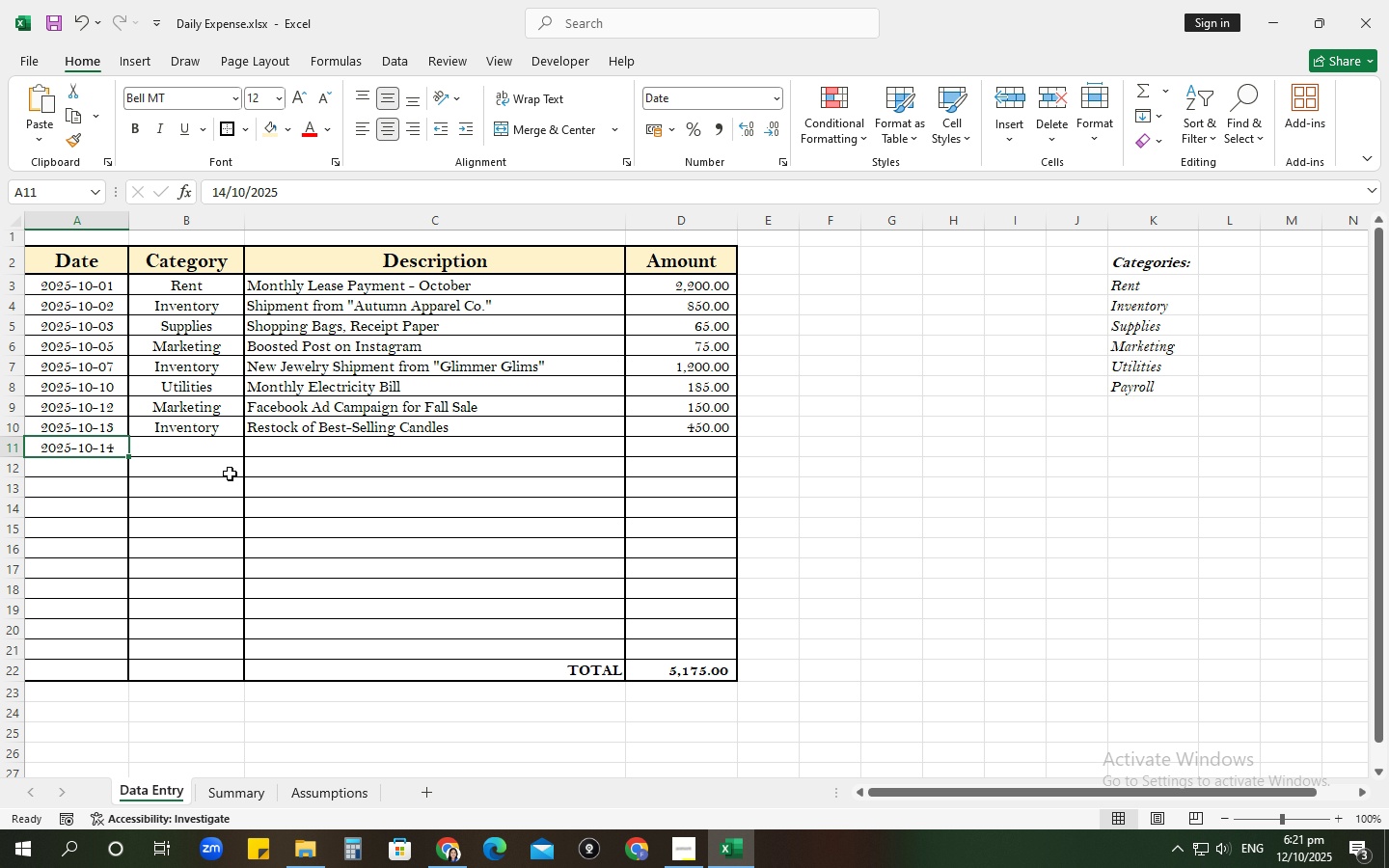 
key(Tab)
type(PAyroll)
key(Tab)
 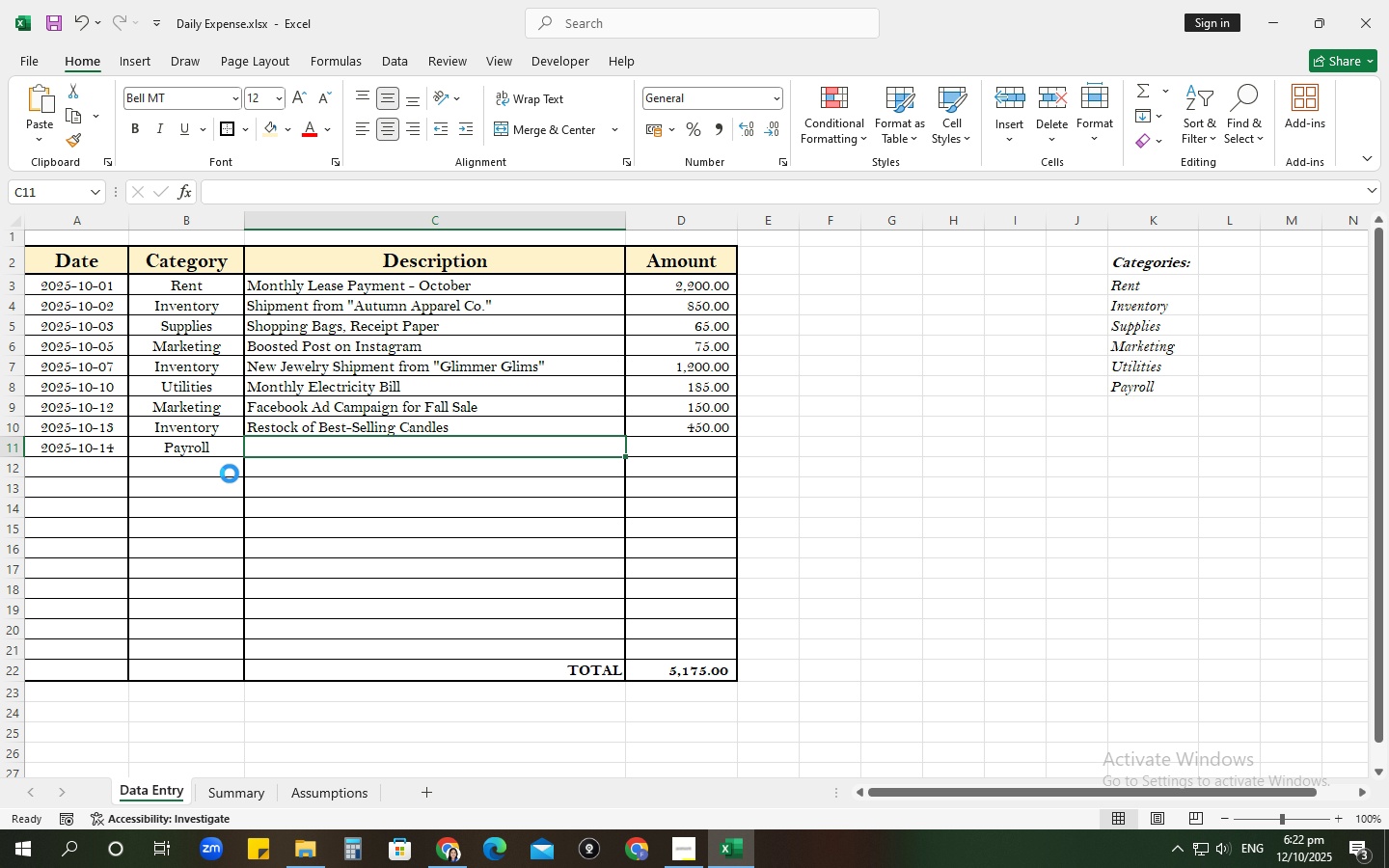 
key(Control+Z)
 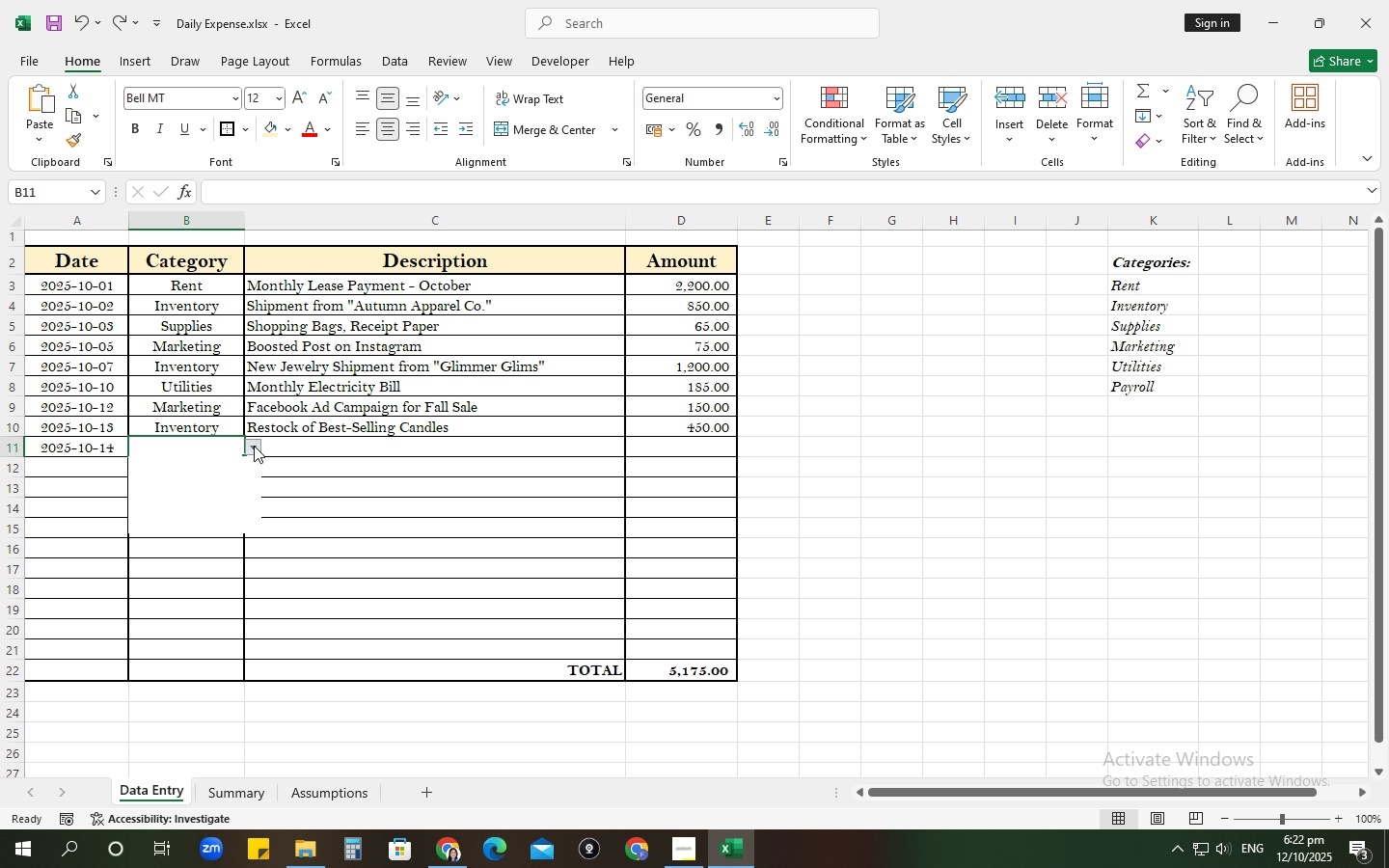 
left_click([254, 446])
 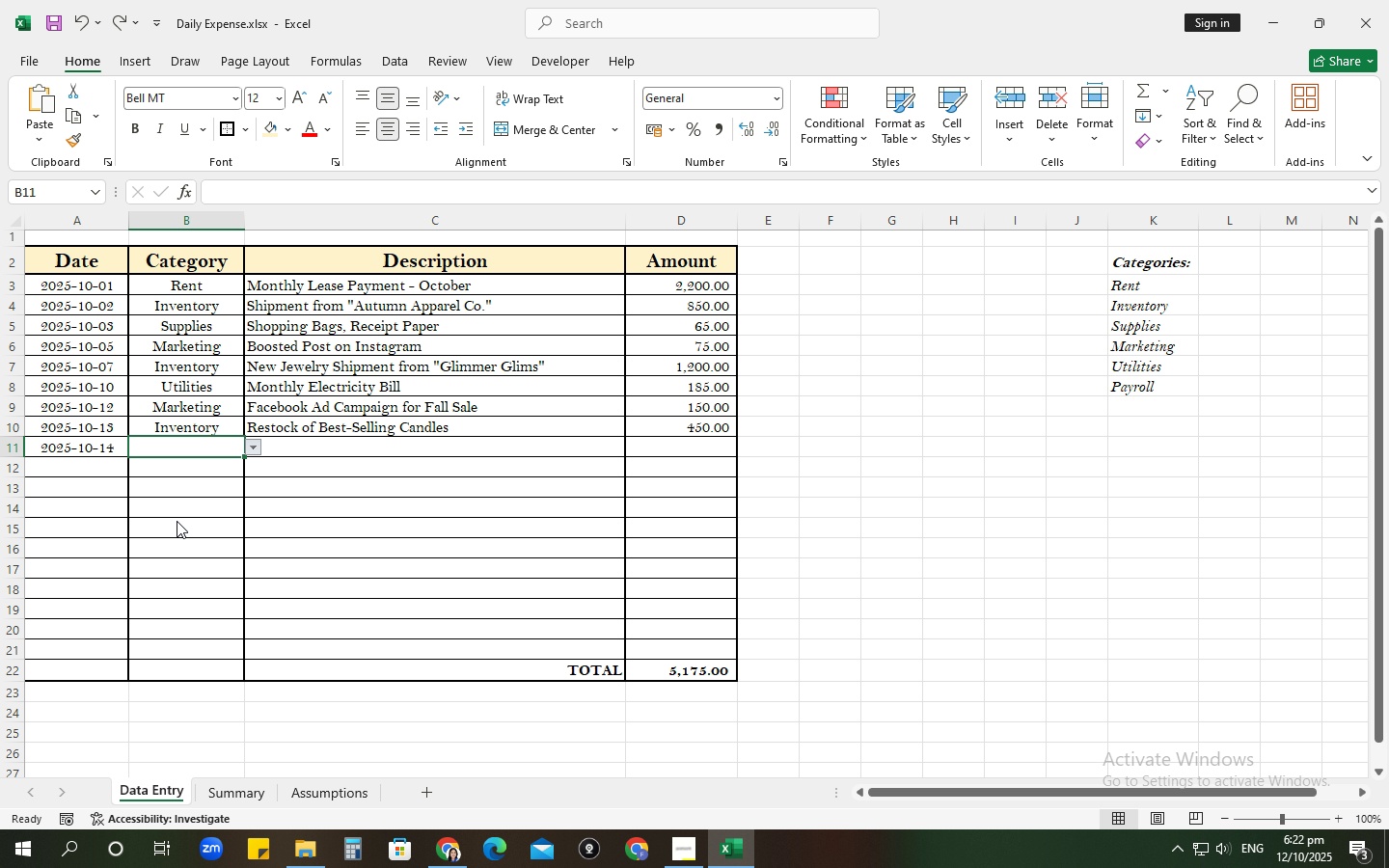 
left_click([177, 521])
 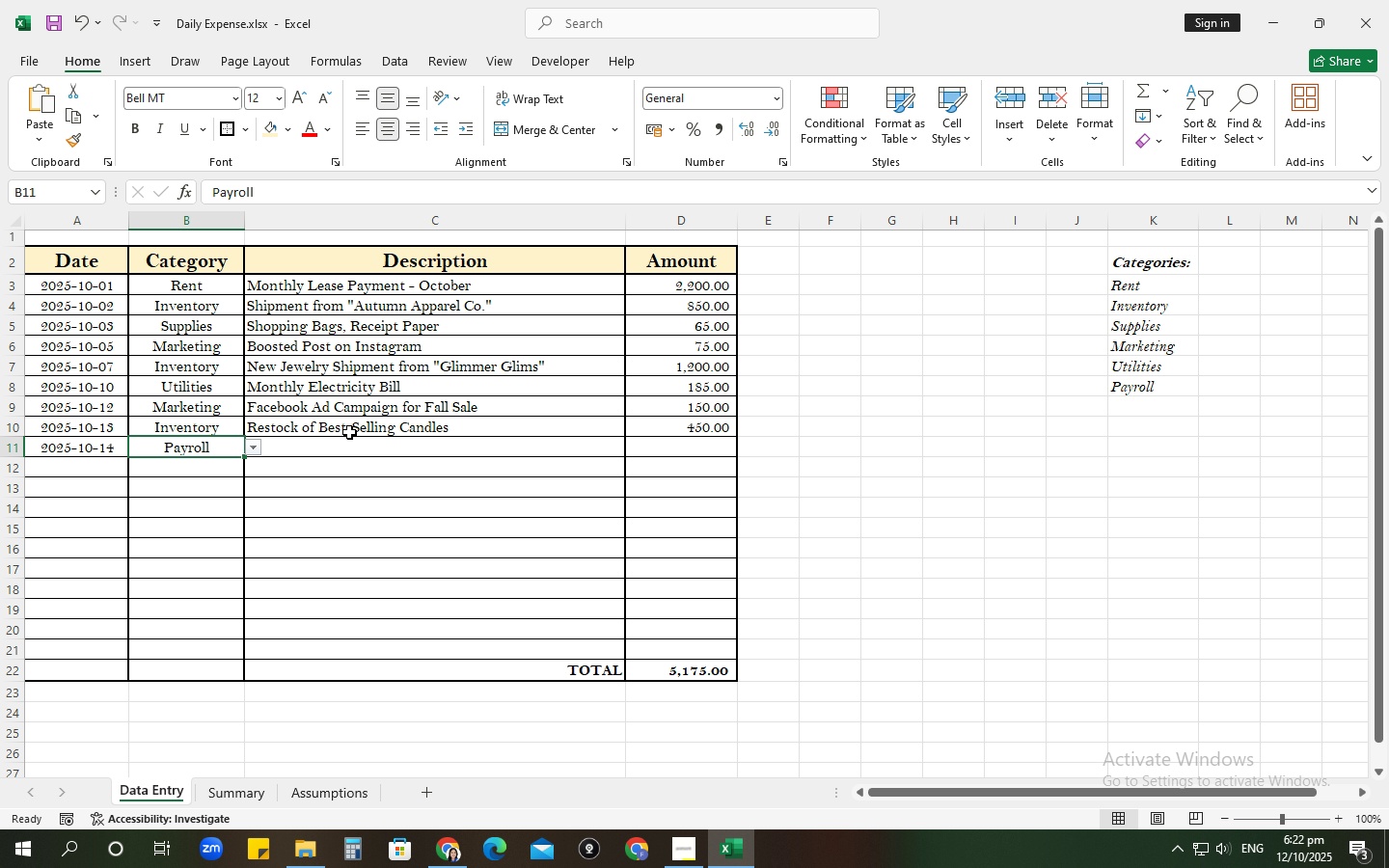 
key(Tab)
type(s)
key(Backspace)
type(Salary for Octine)
key(Backspace)
key(Backspace)
key(Backspace)
type(one)
key(Backspace)
type(be)
key(Backspace)
key(Backspace)
key(Backspace)
type(bre)
key(Backspace)
key(Backspace)
key(Backspace)
key(Backspace)
key(Backspace)
key(Backspace)
key(Backspace)
type(- October )
key(Backspace)
key(Backspace)
key(Backspace)
key(Backspace)
key(Backspace)
key(Backspace)
key(Backspace)
type(-15, 2025)
 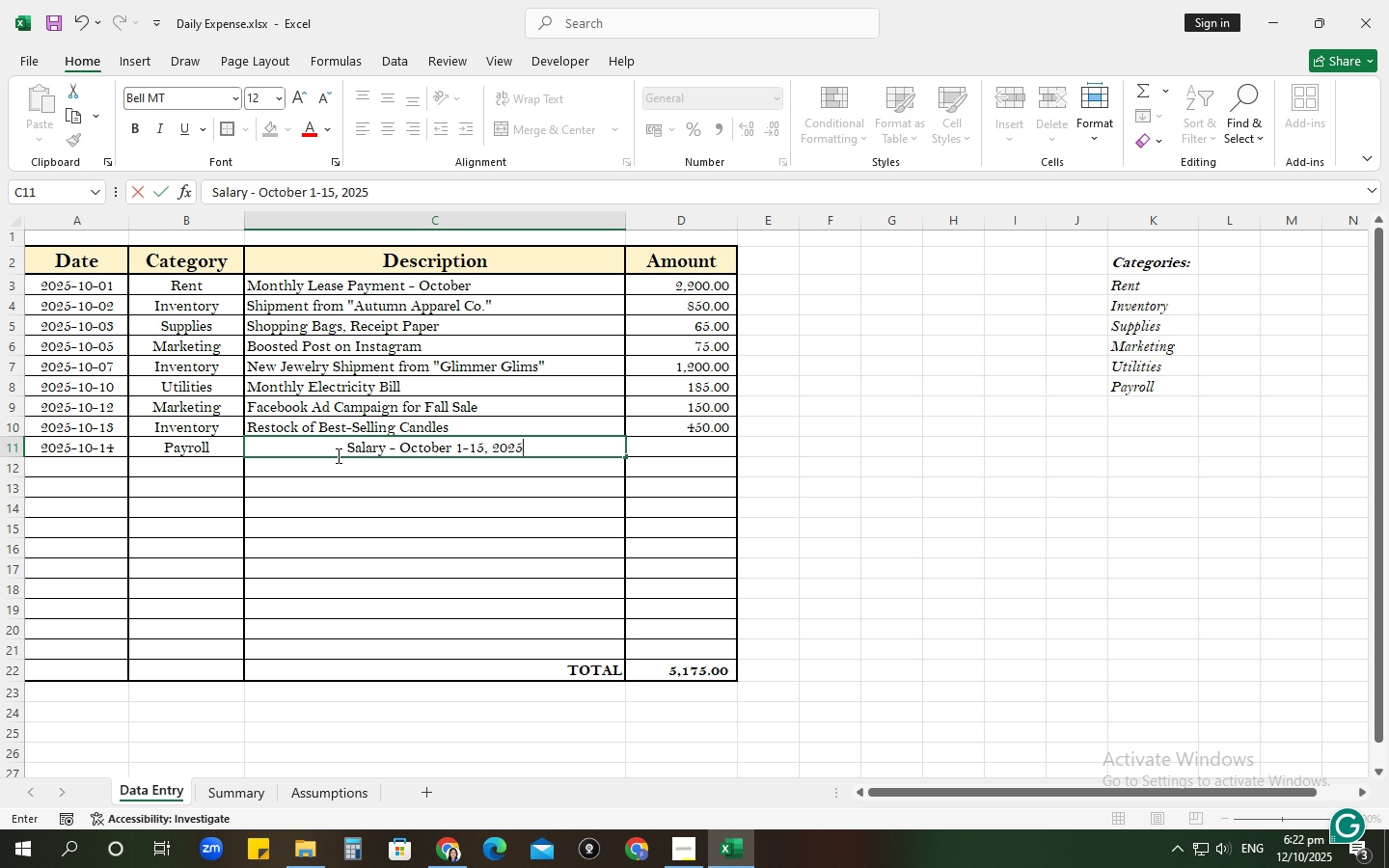 
left_click([389, 477])
 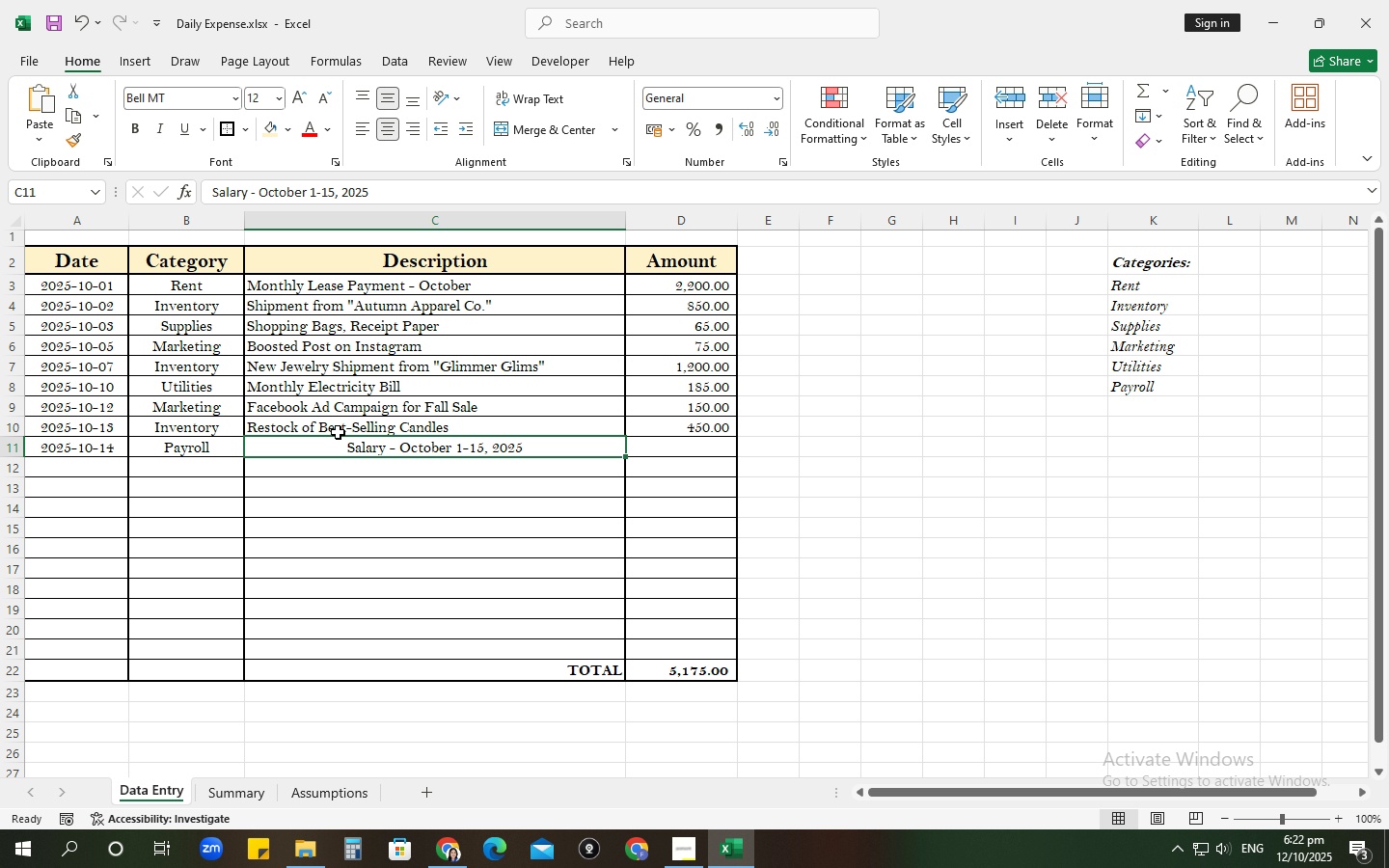 
left_click_drag(start_coordinate=[339, 441], to_coordinate=[378, 651])
 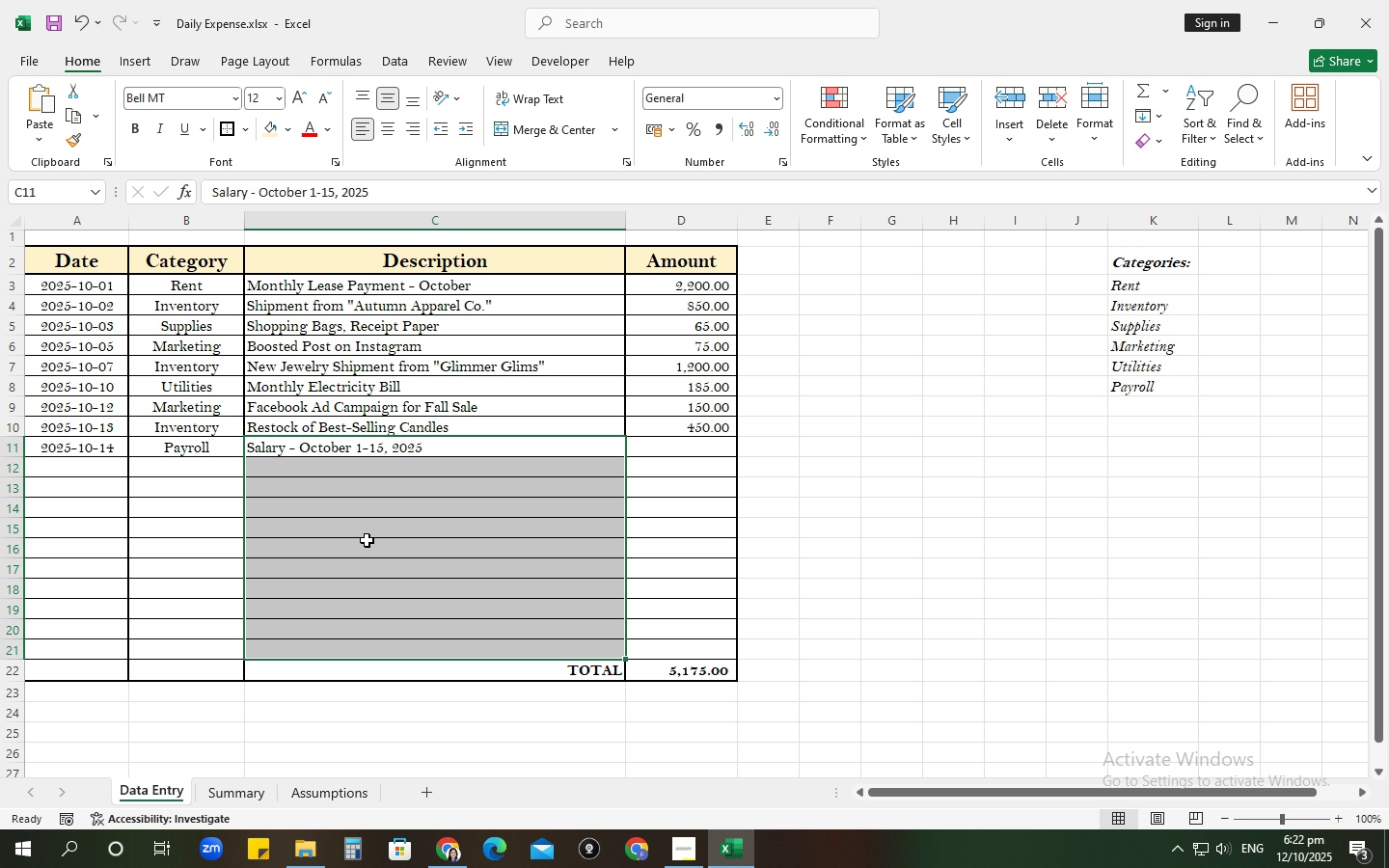 
double_click([367, 546])
 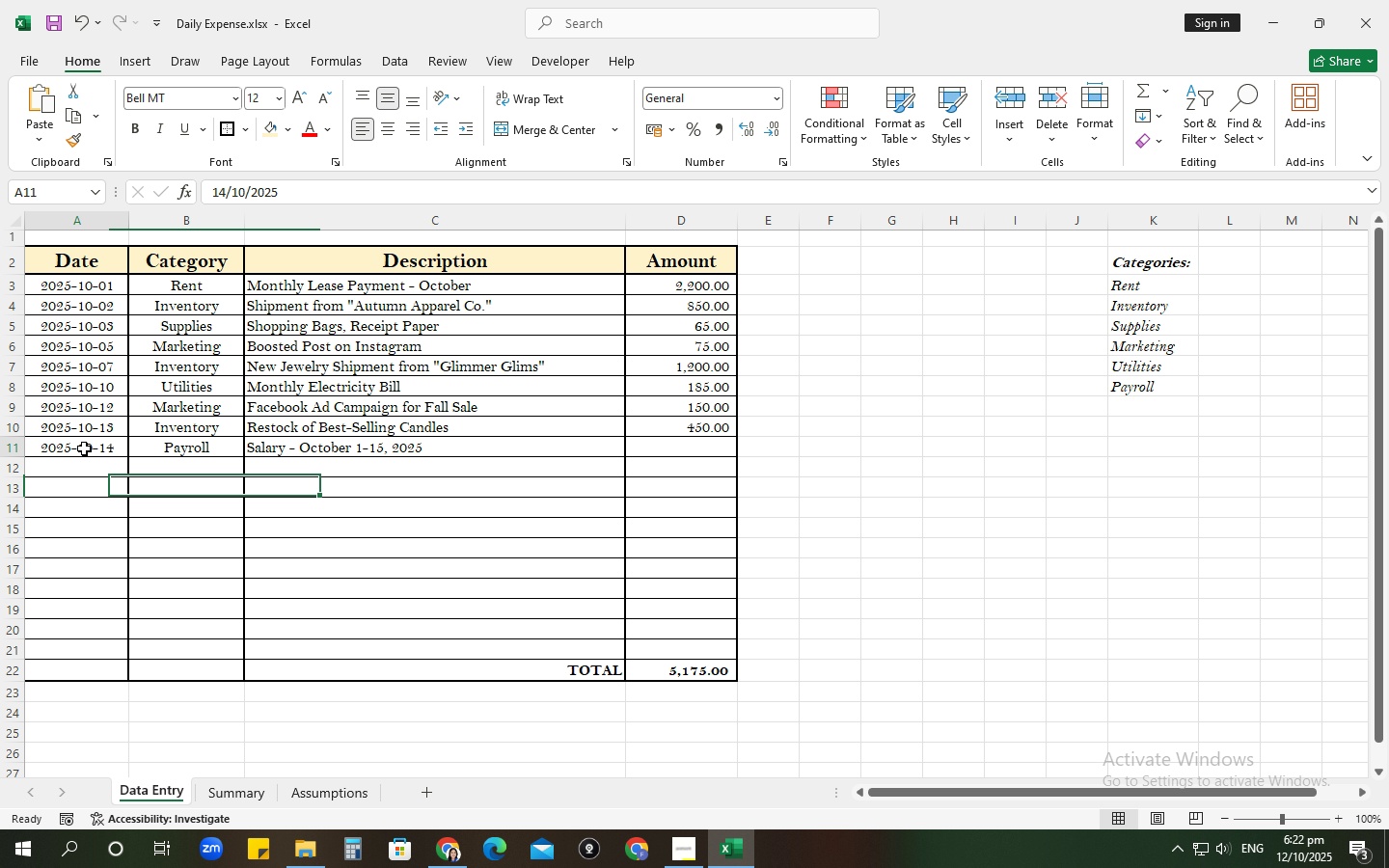 
left_click([84, 448])
 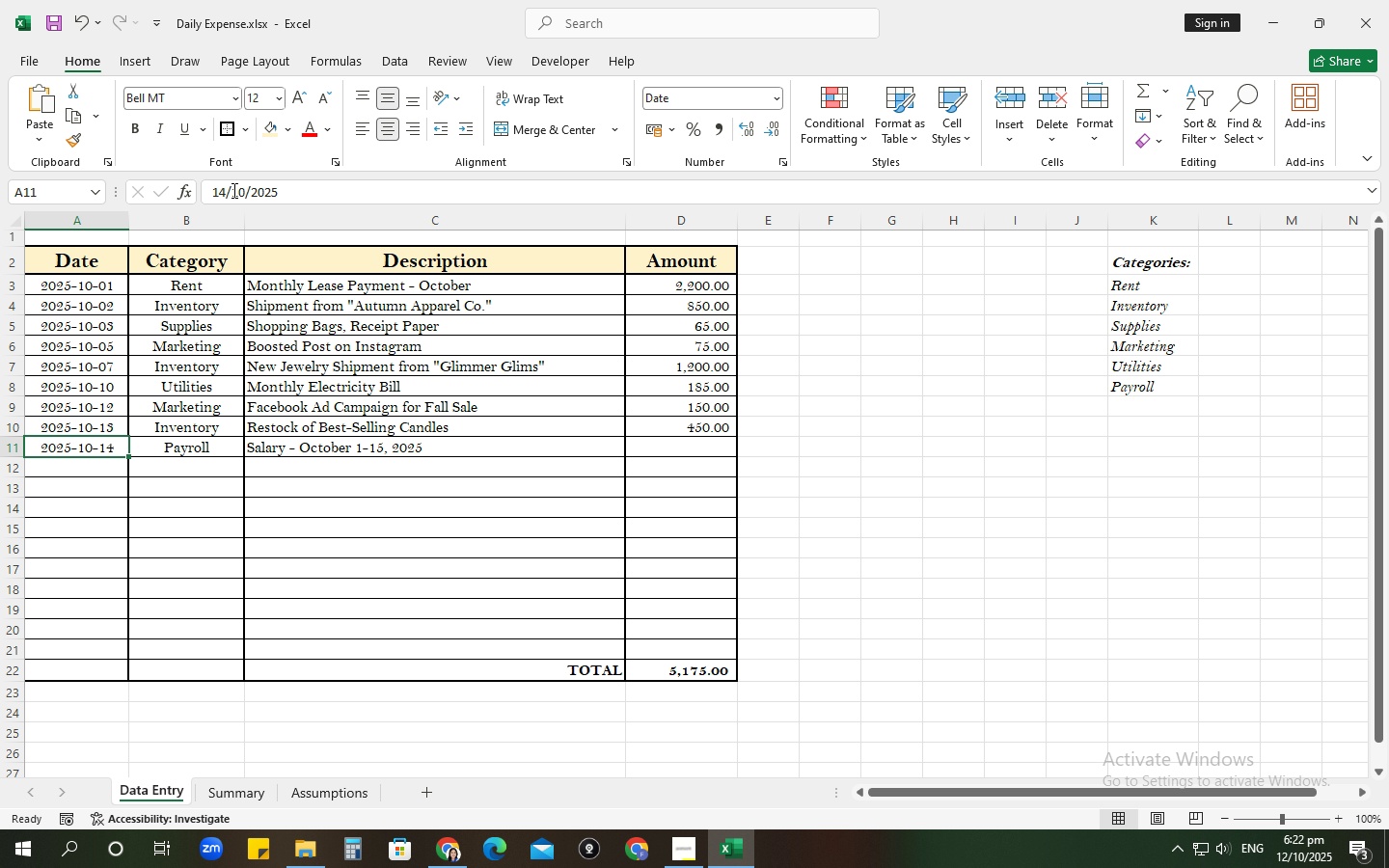 
left_click([224, 190])
 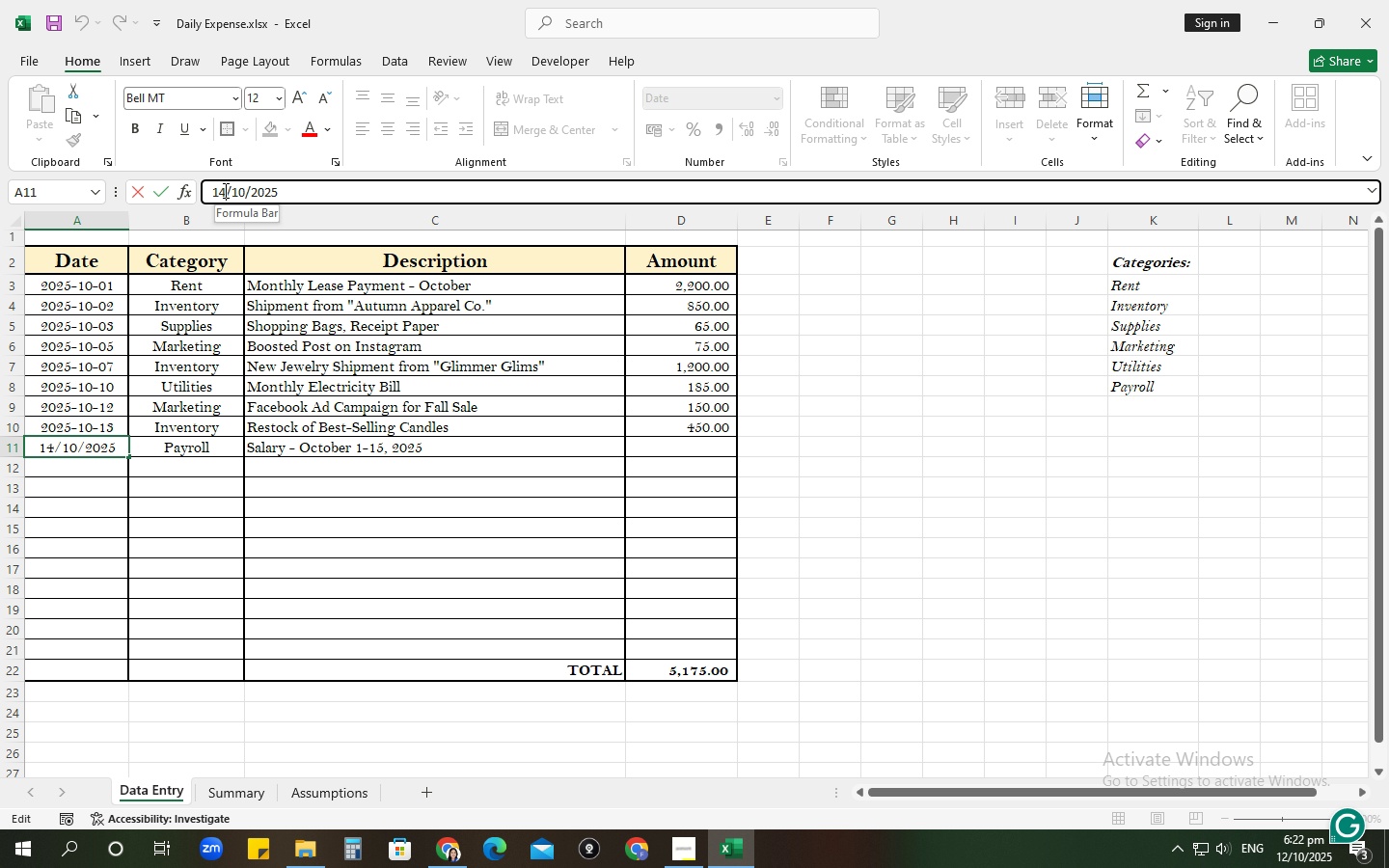 
key(Backspace)
 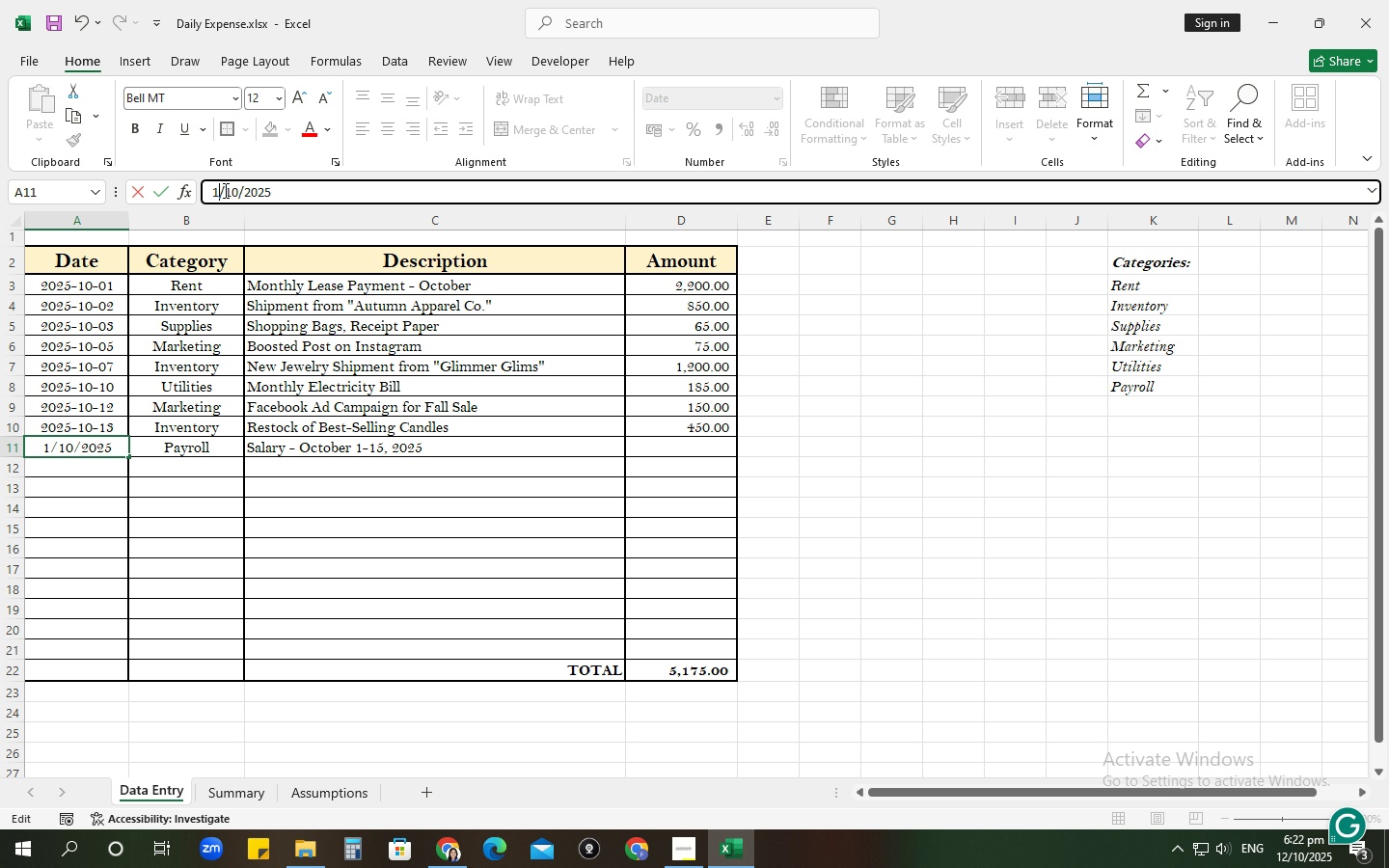 
key(Numpad5)
 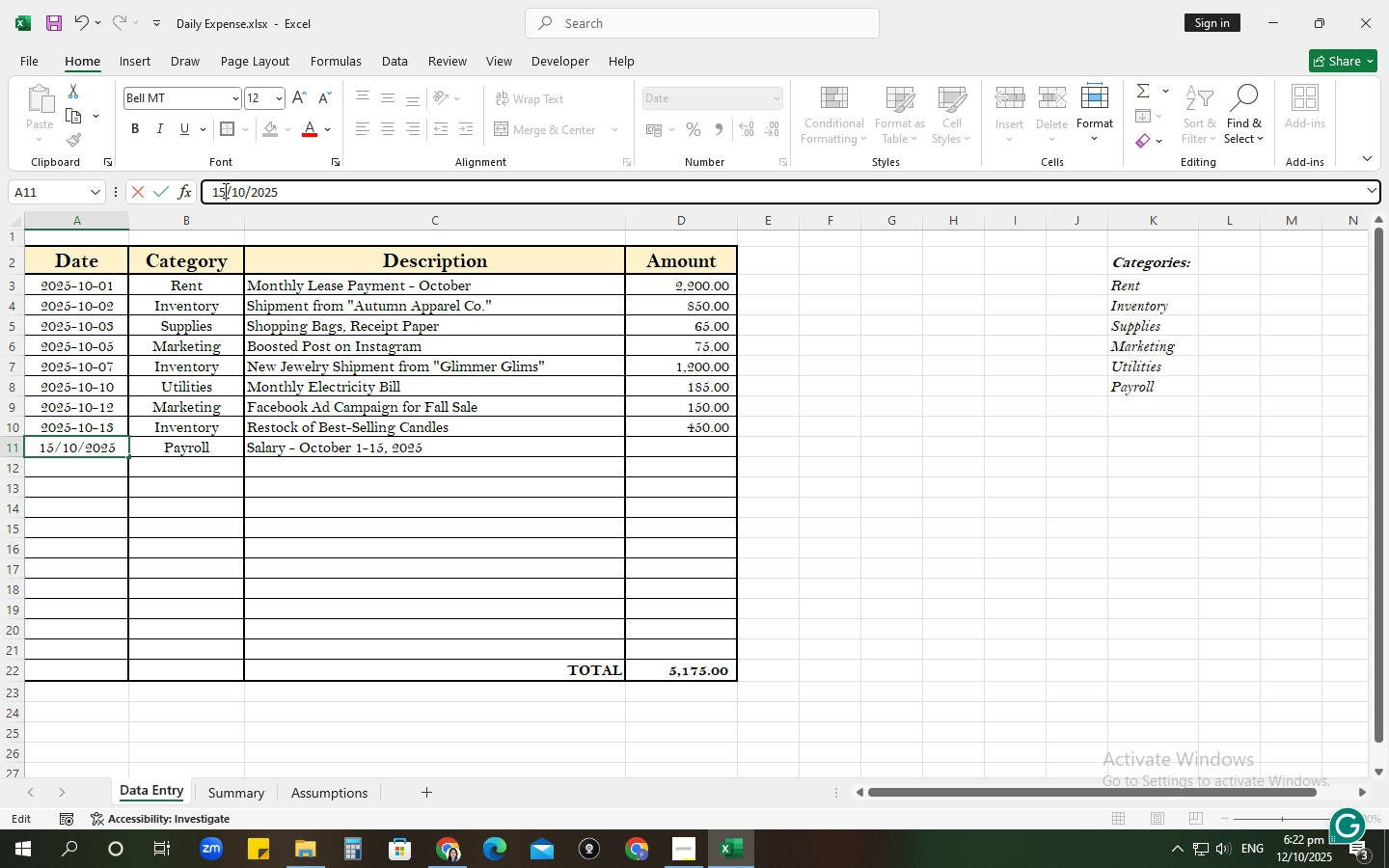 
key(NumpadEnter)
 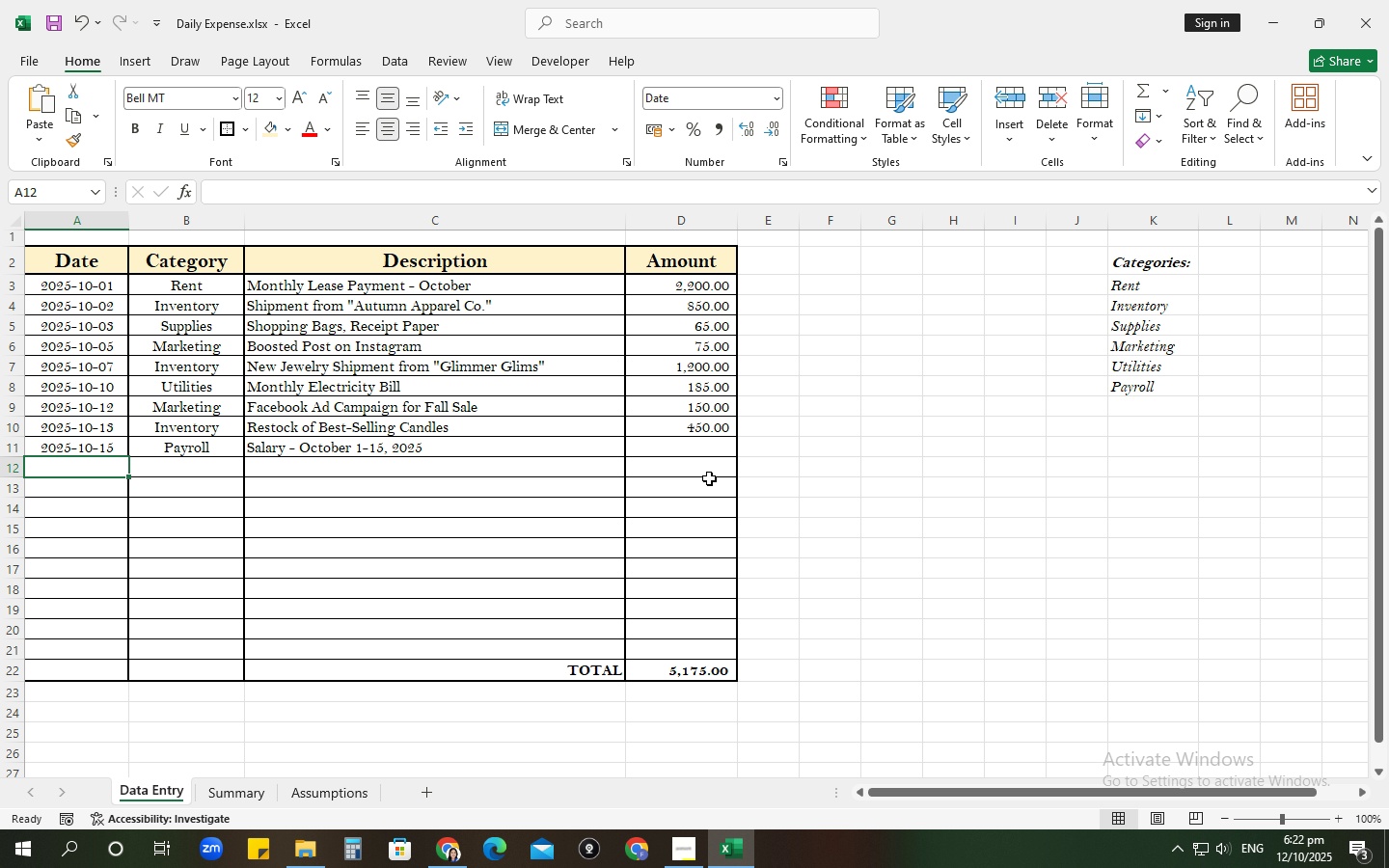 
left_click([694, 455])
 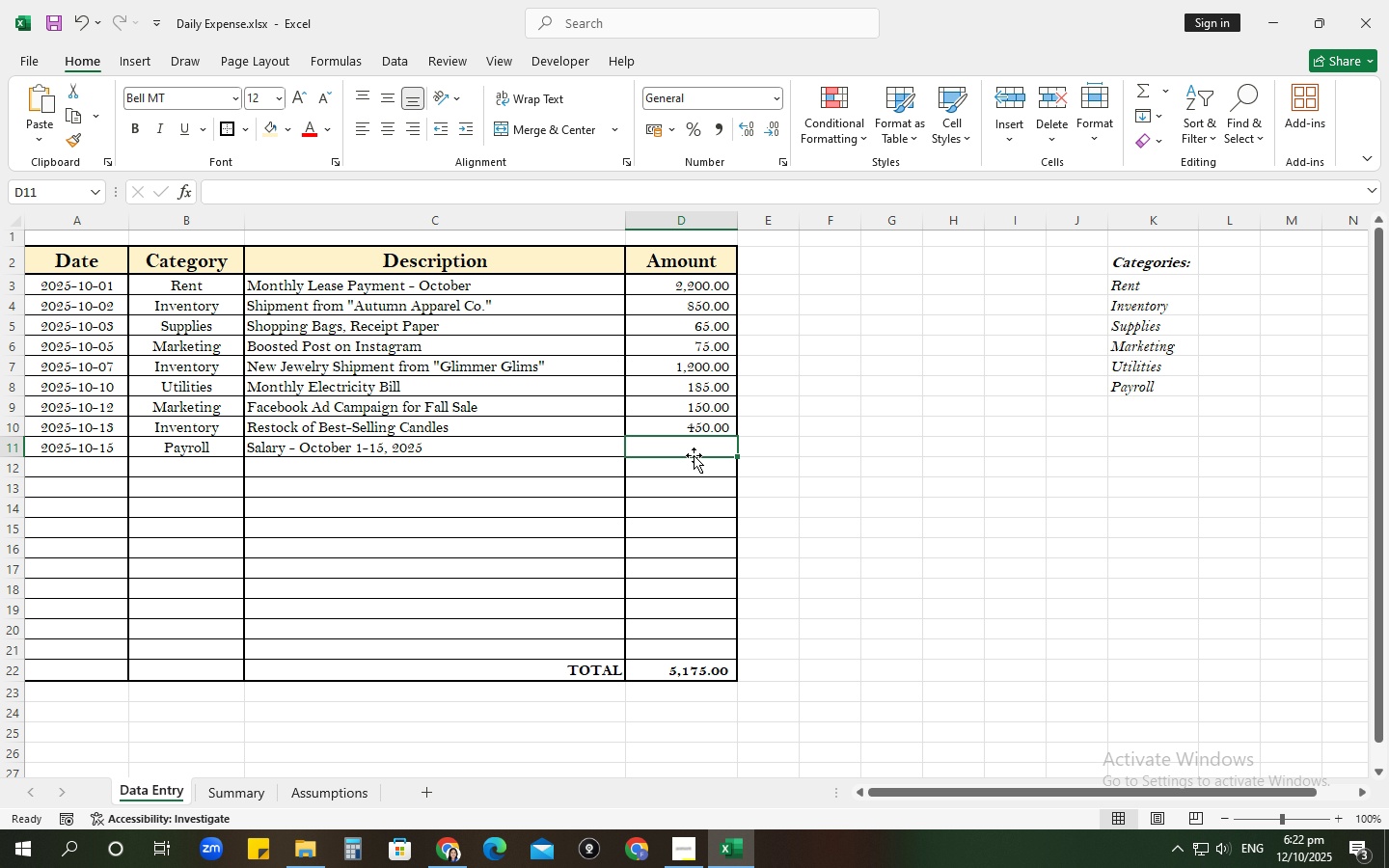 
wait(6.74)
 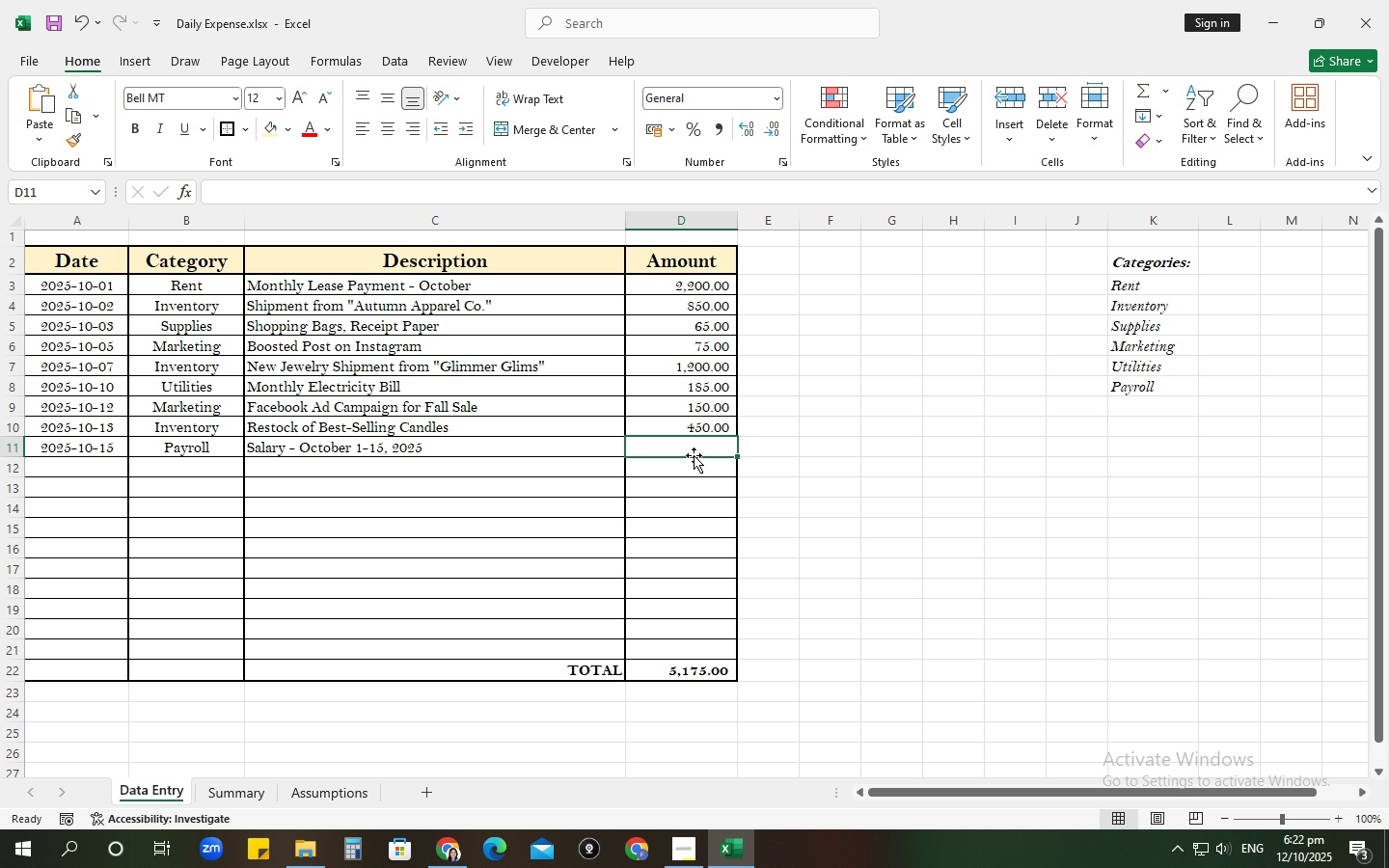 
left_click([257, 791])
 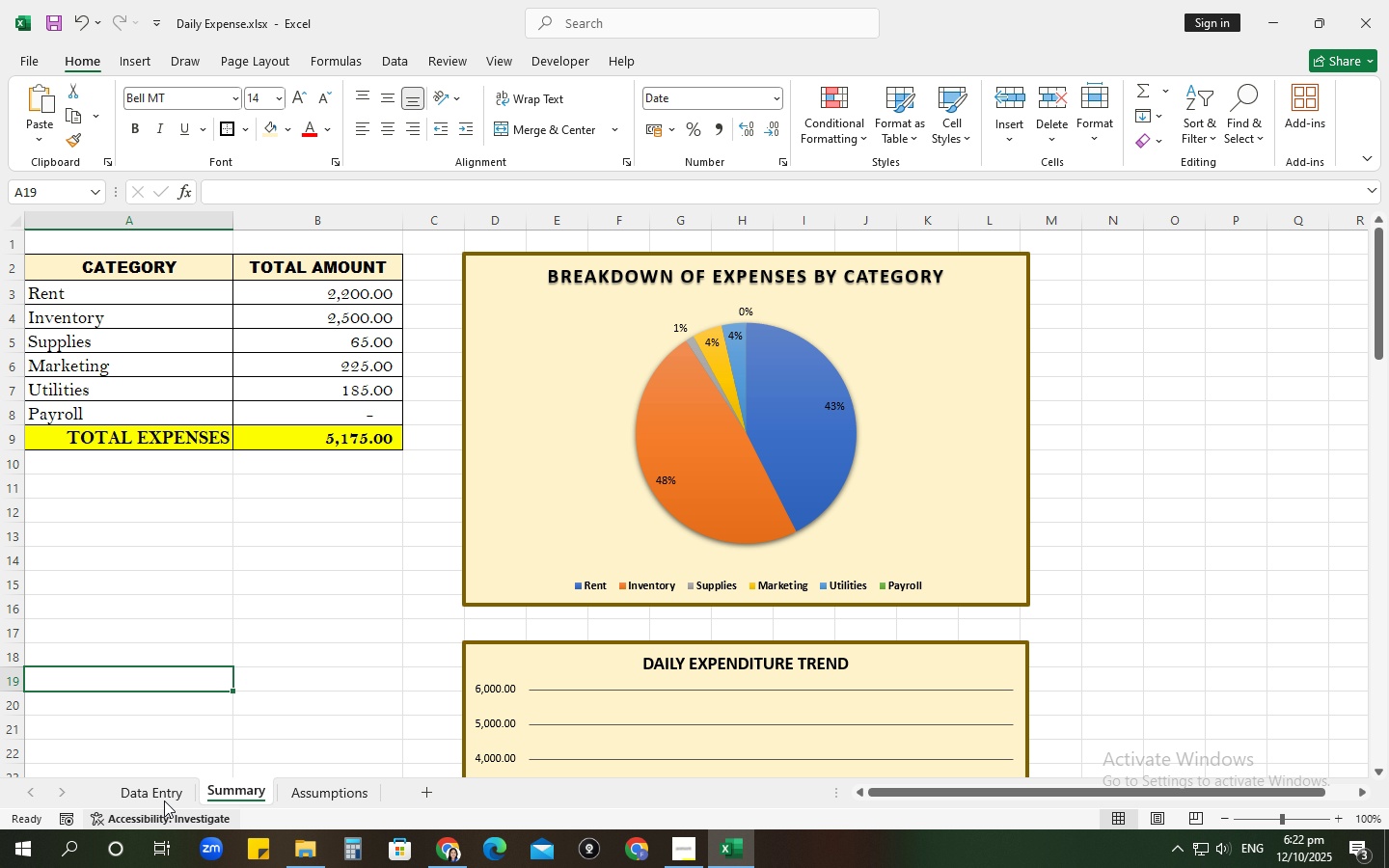 
left_click([164, 797])
 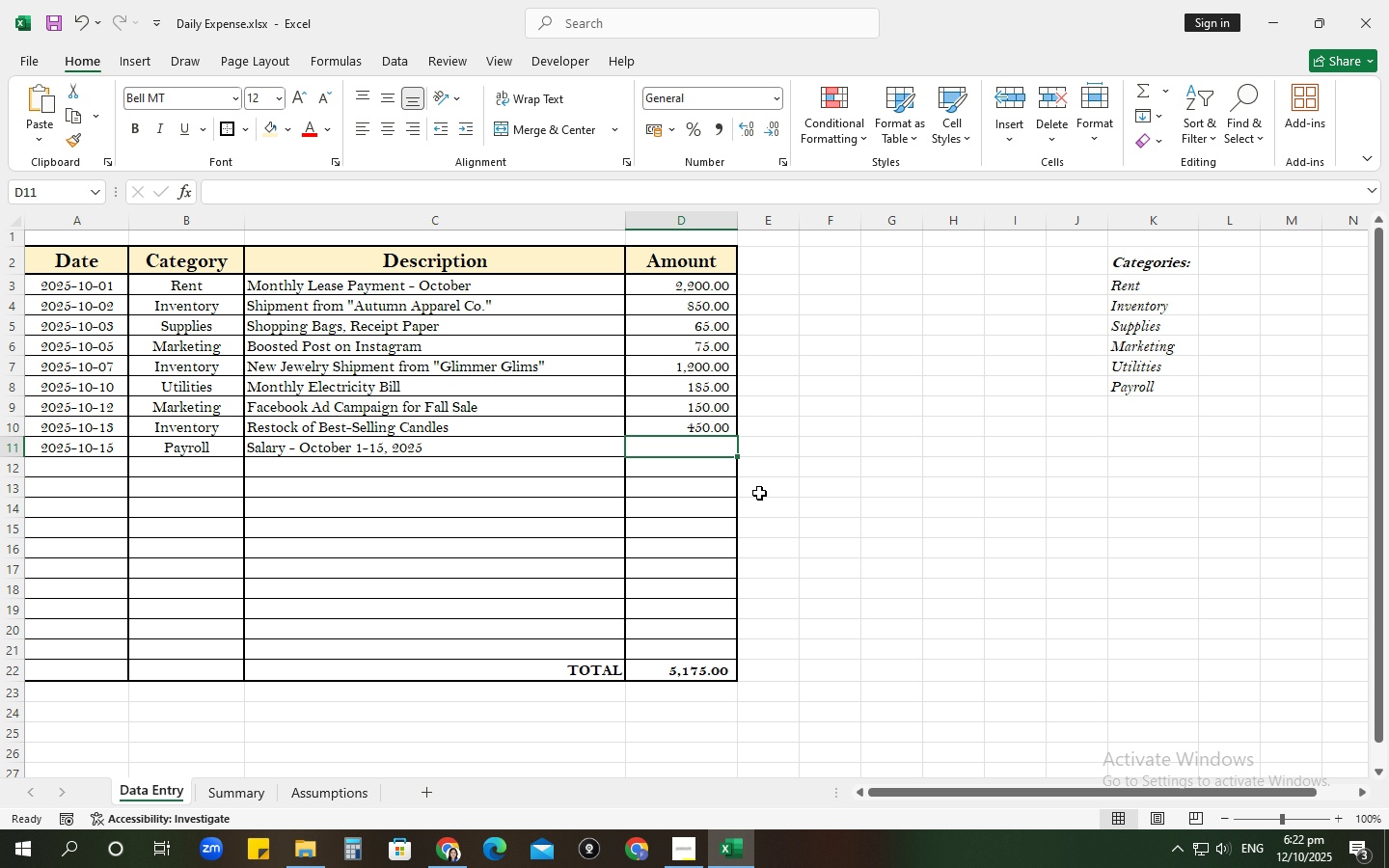 
key(Numpad5)
 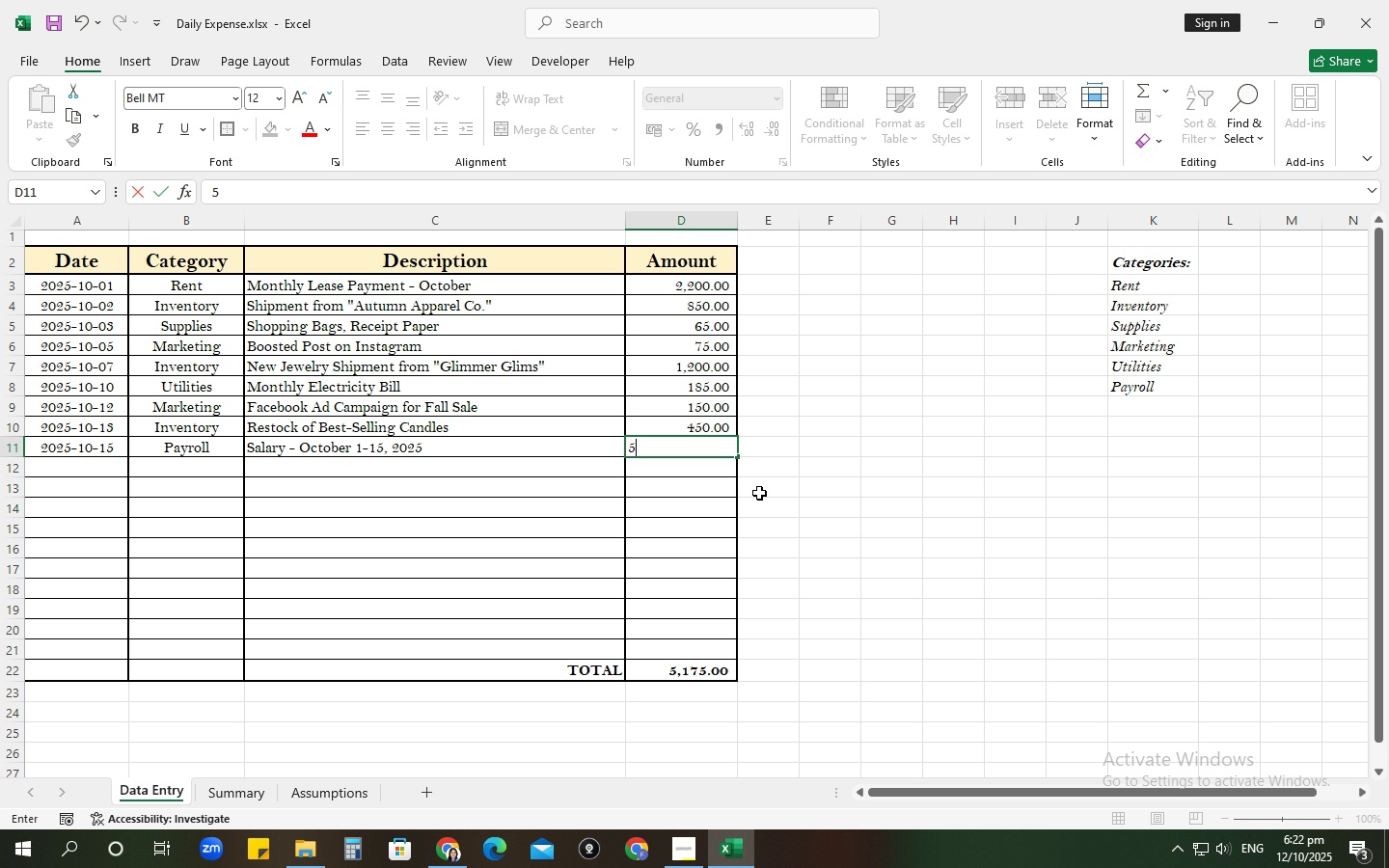 
key(Numpad0)
 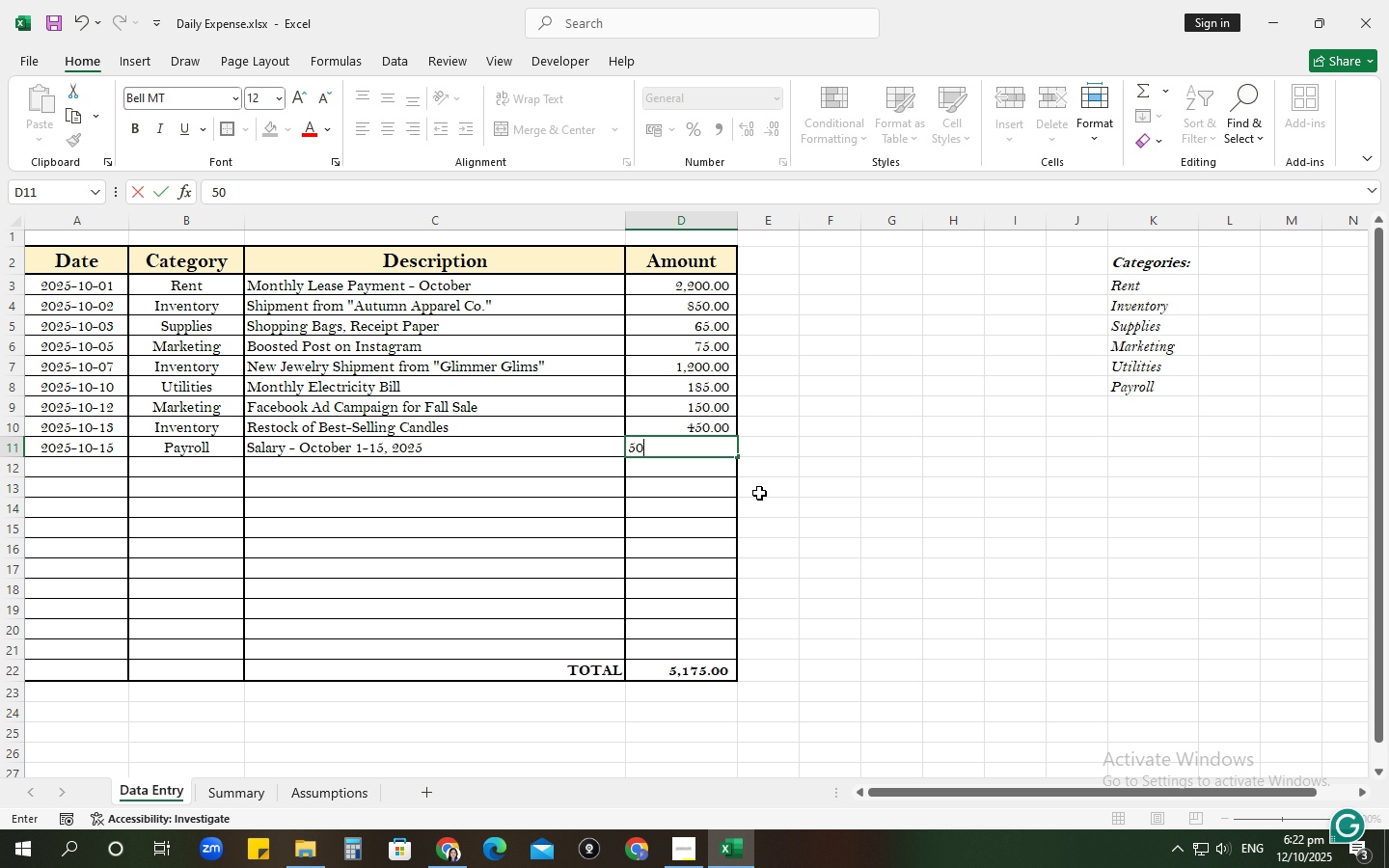 
key(Numpad0)
 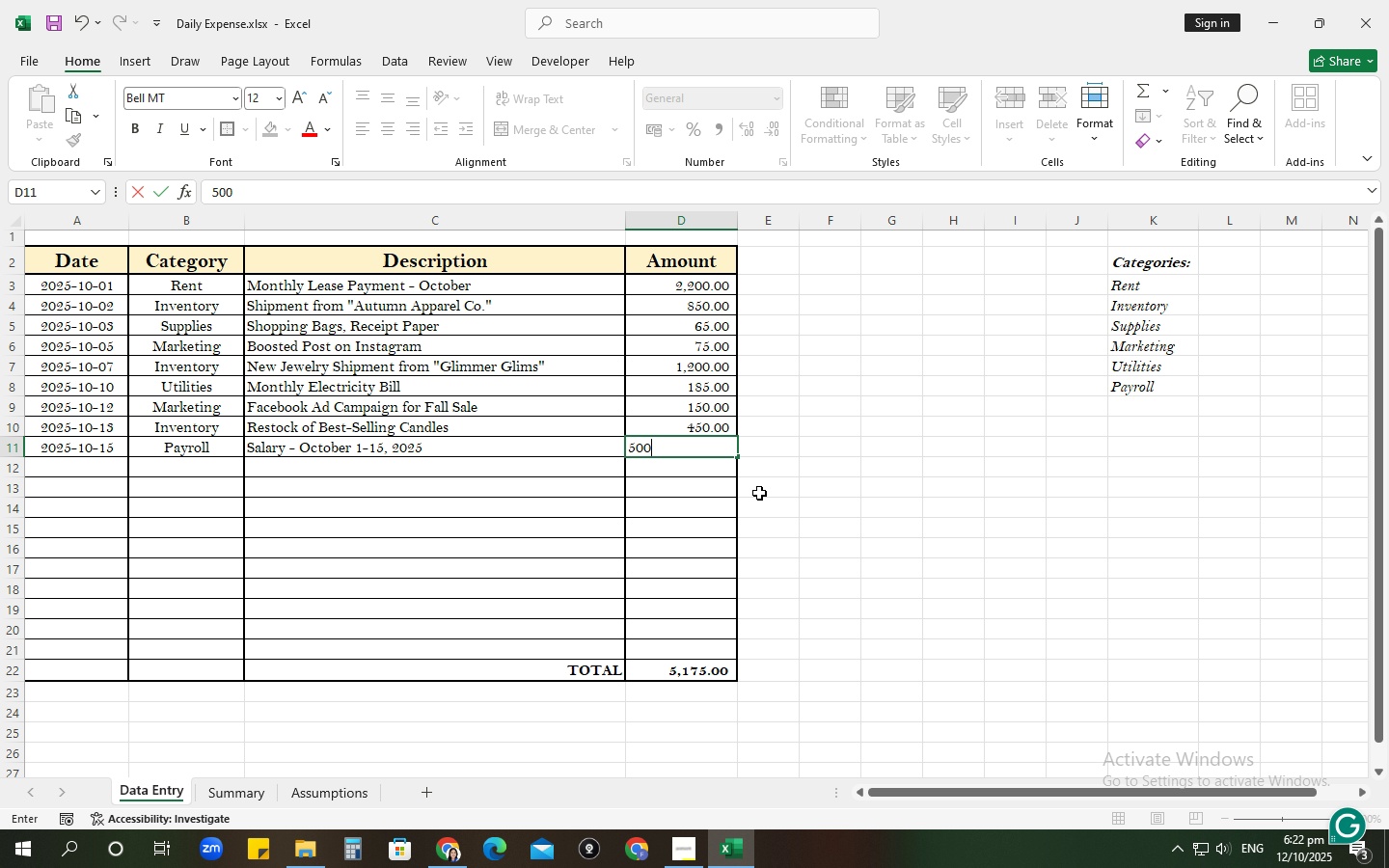 
key(NumpadEnter)
 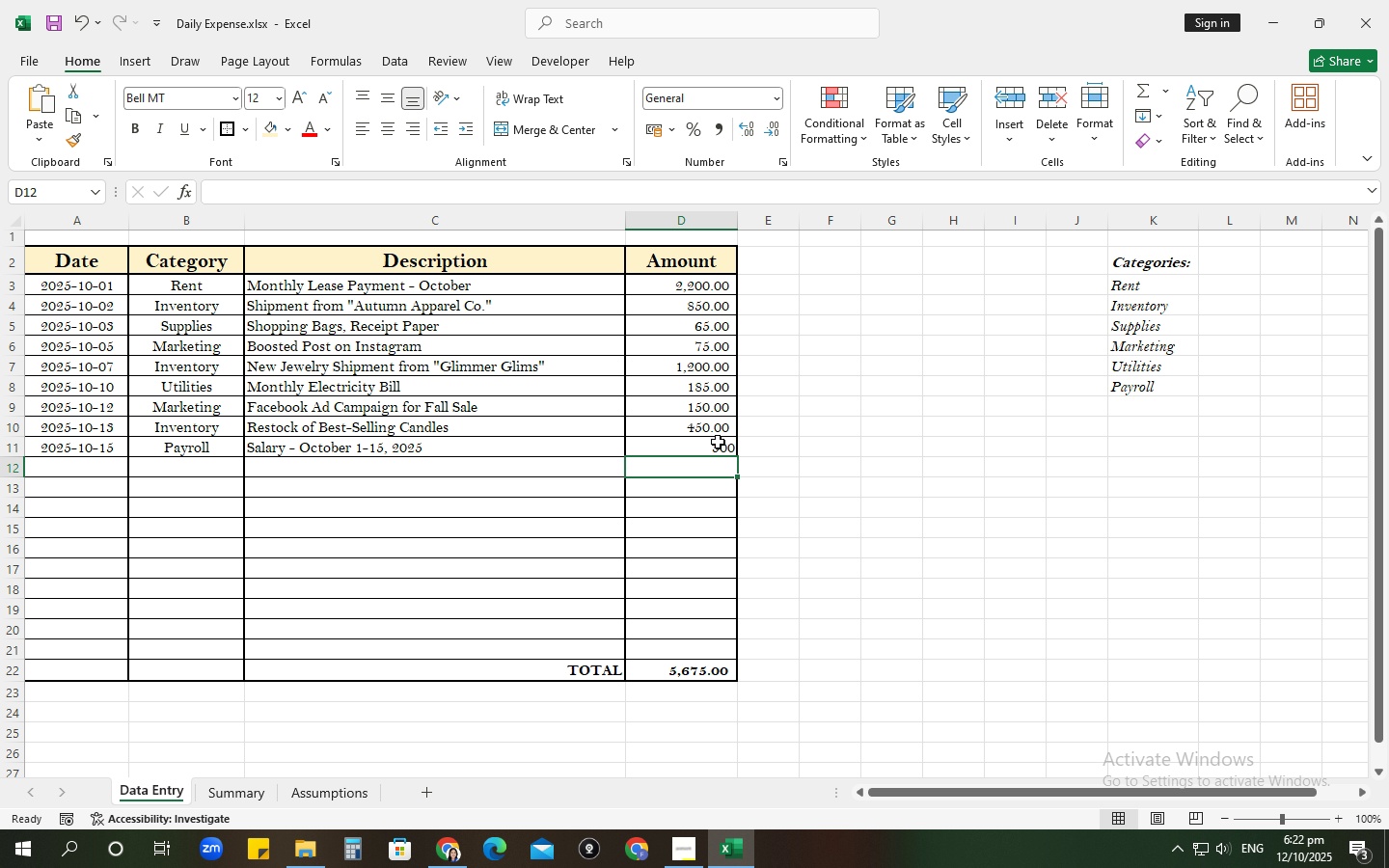 
left_click_drag(start_coordinate=[718, 442], to_coordinate=[709, 640])
 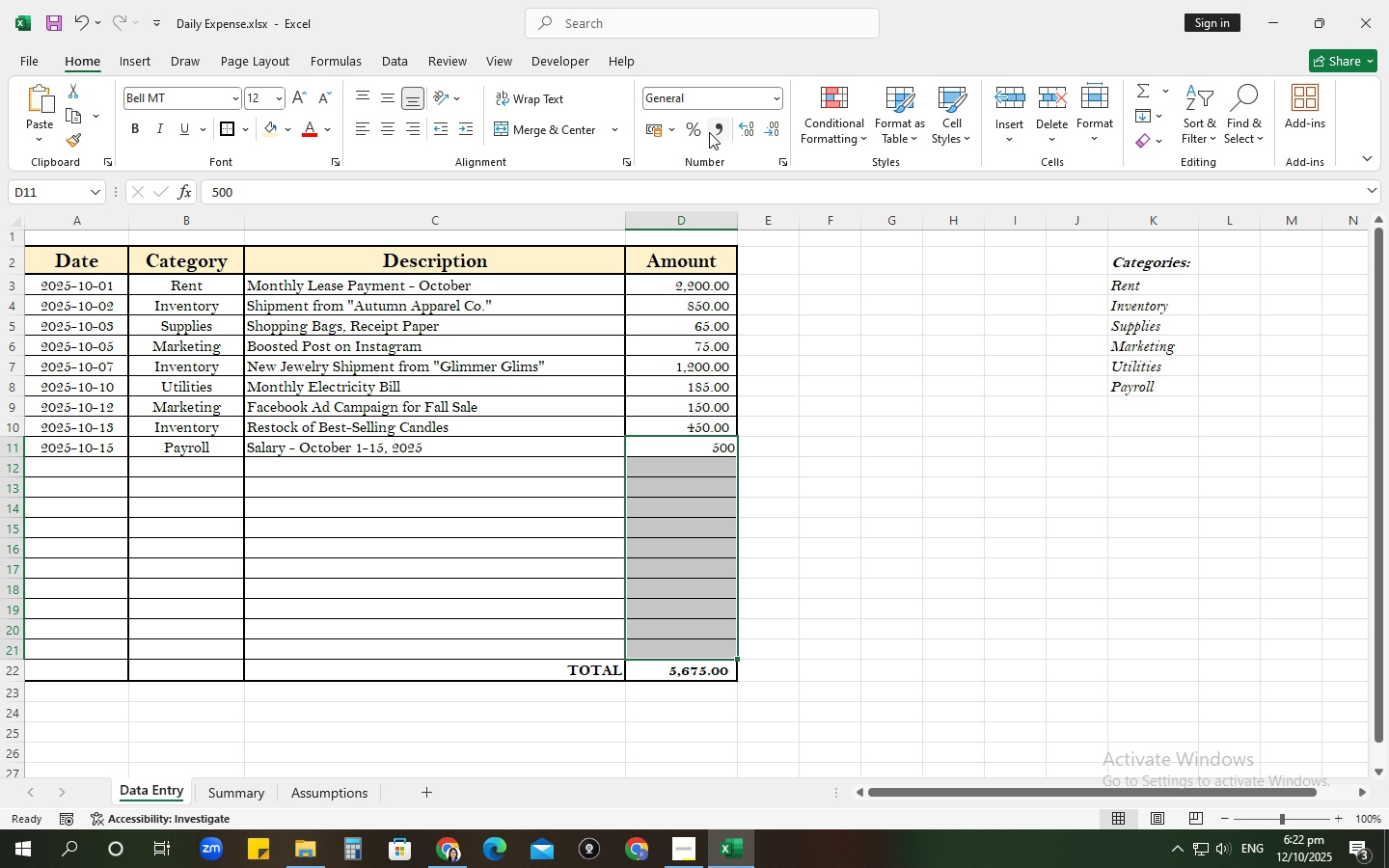 
left_click([717, 133])
 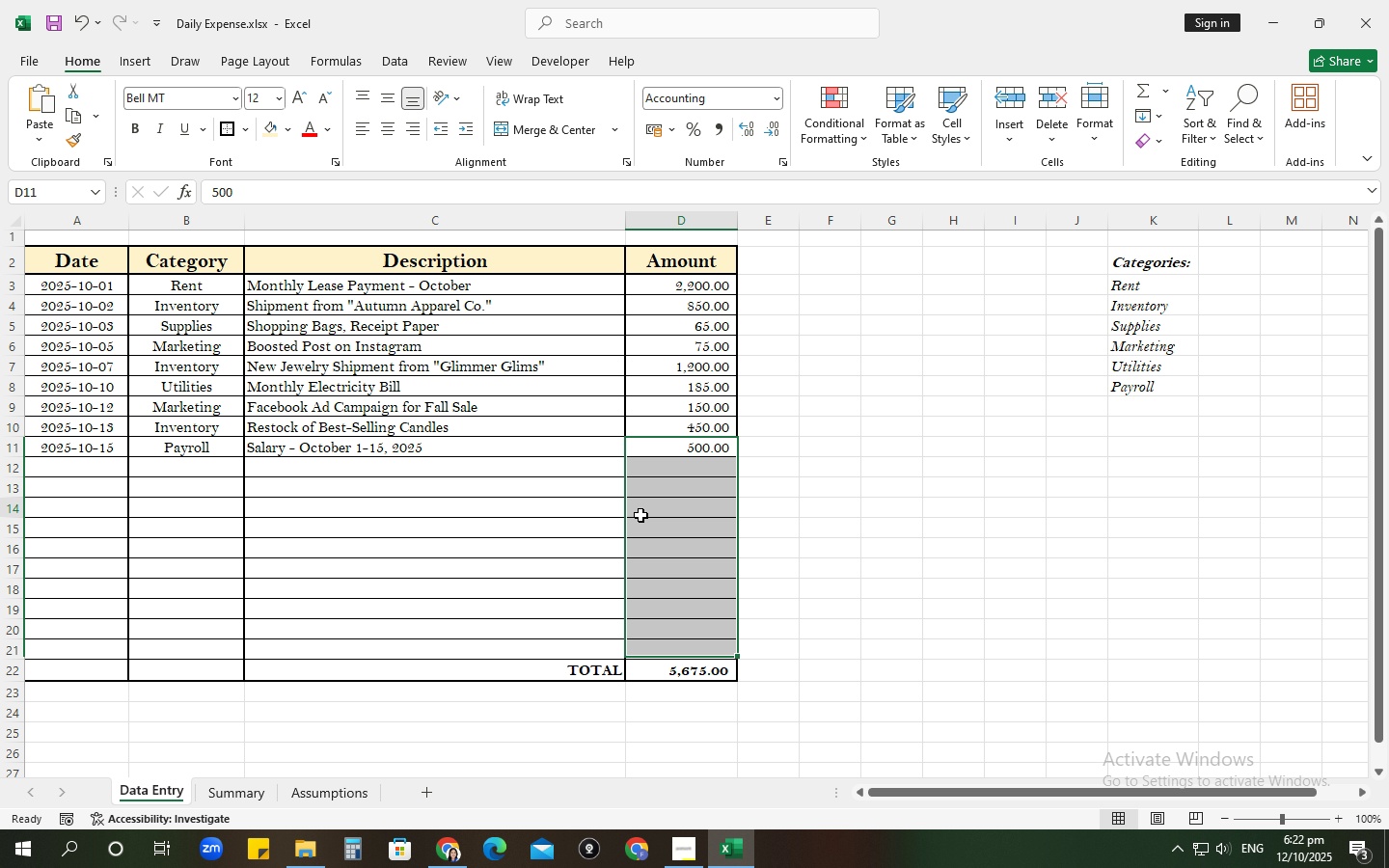 
left_click([640, 515])
 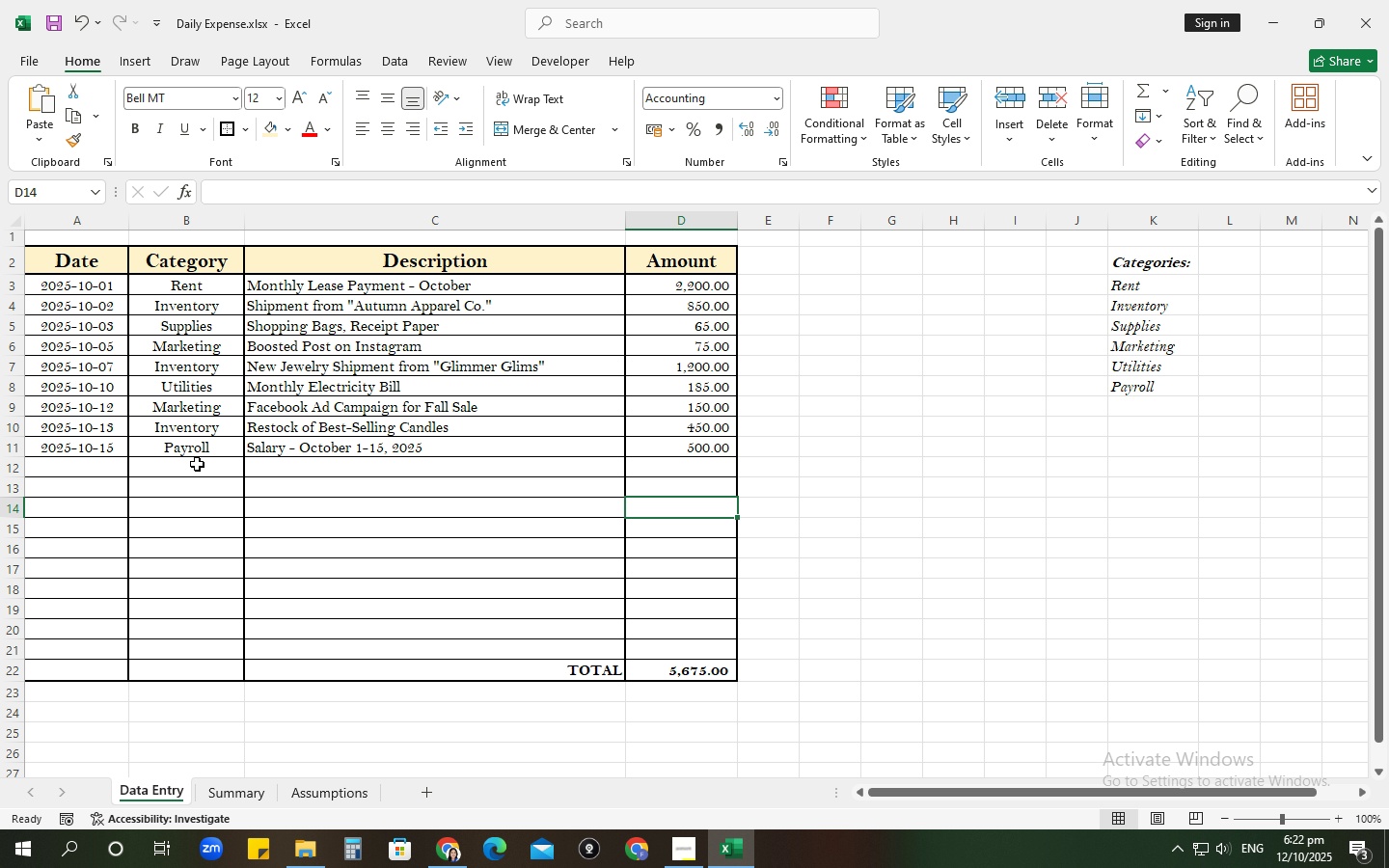 
left_click_drag(start_coordinate=[190, 456], to_coordinate=[177, 649])
 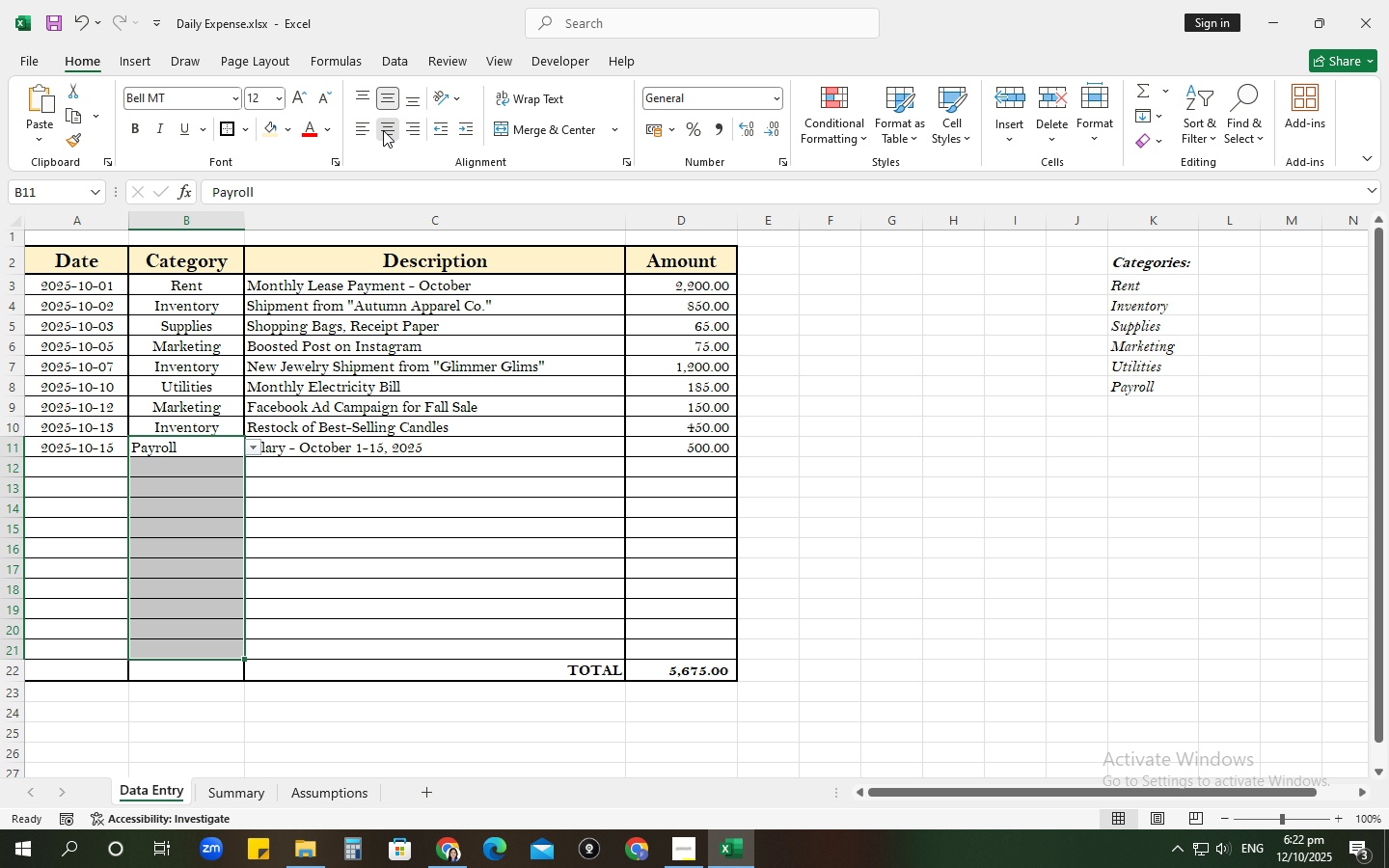 
left_click([383, 130])
 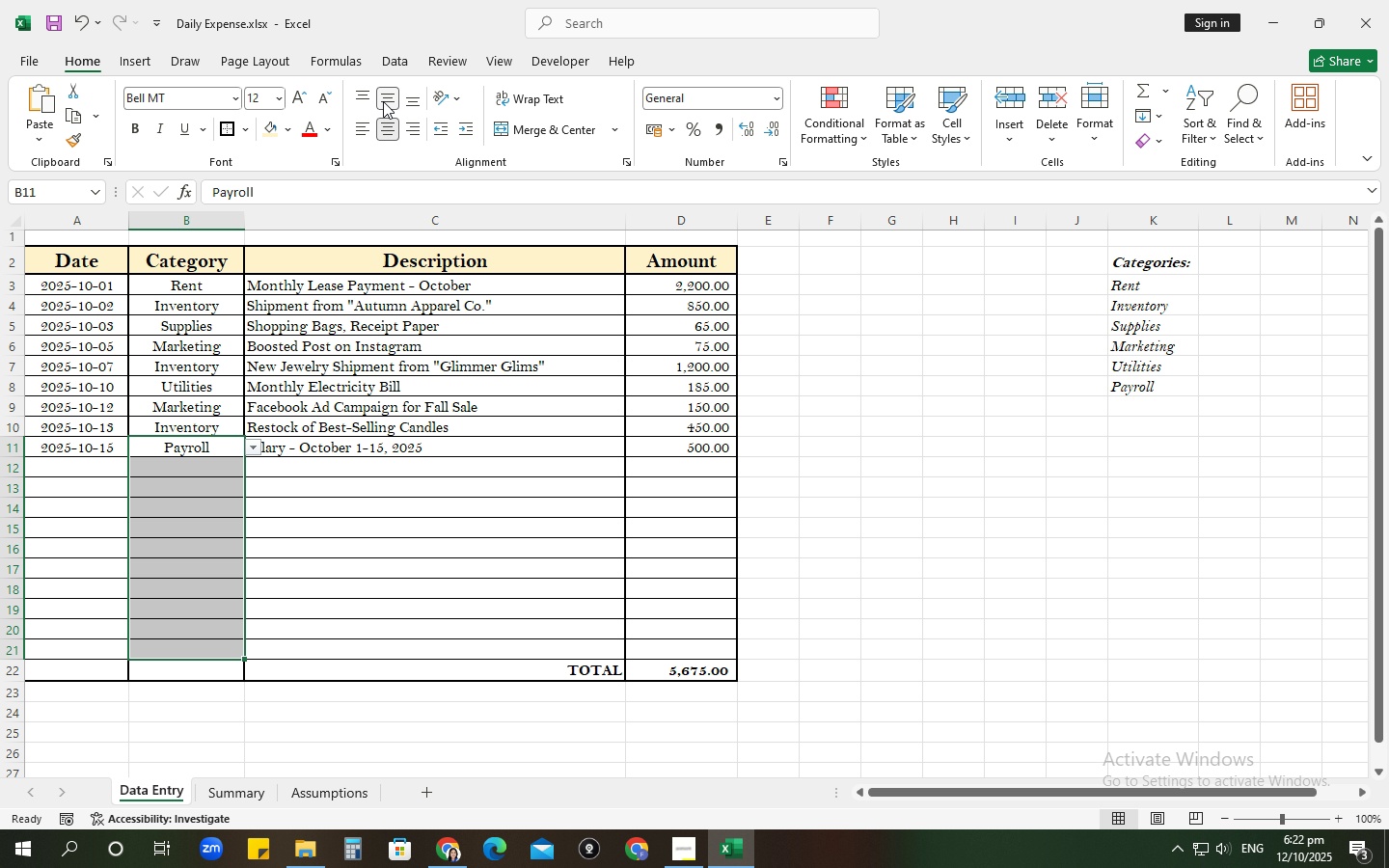 
left_click([386, 98])
 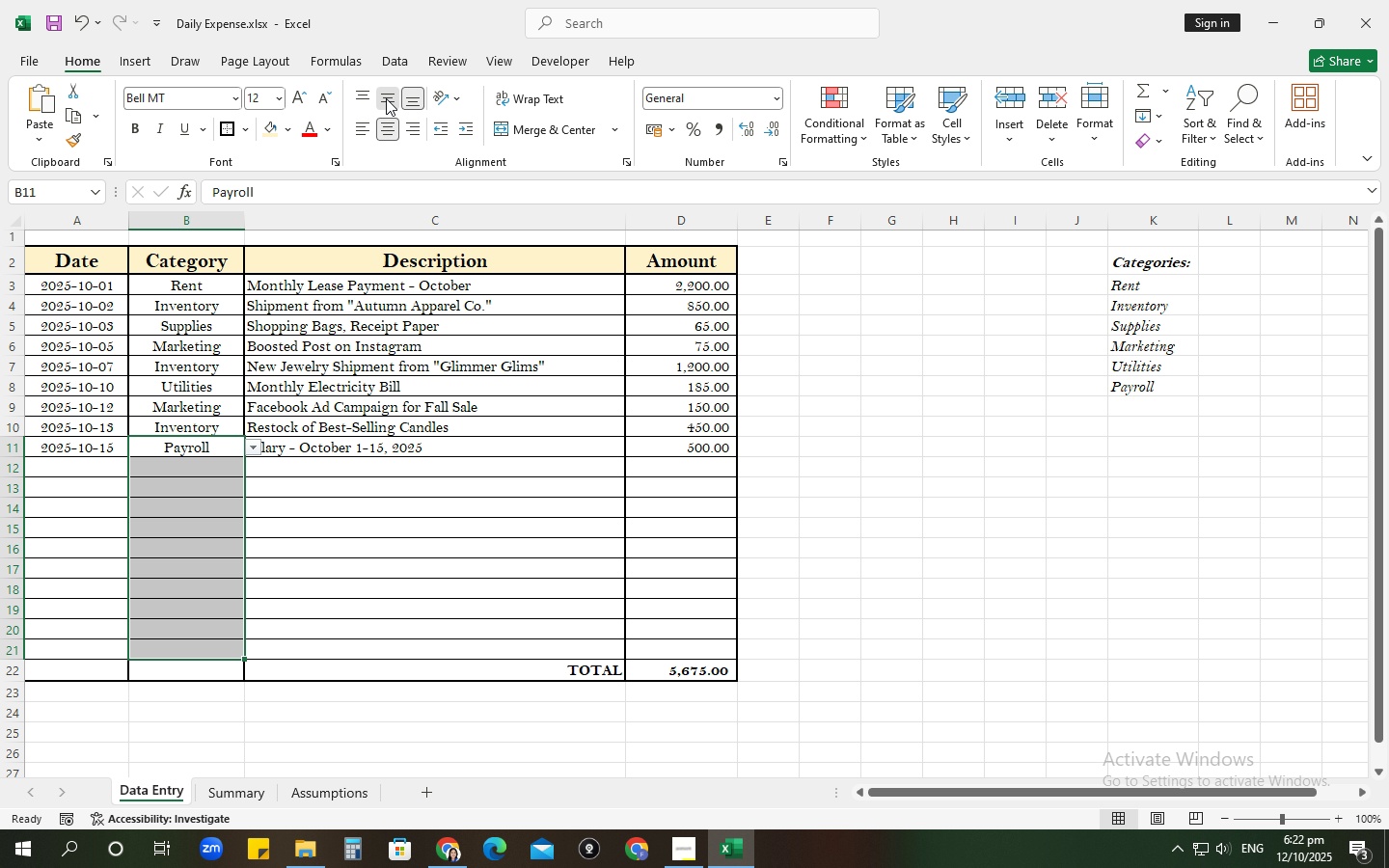 
left_click([386, 98])
 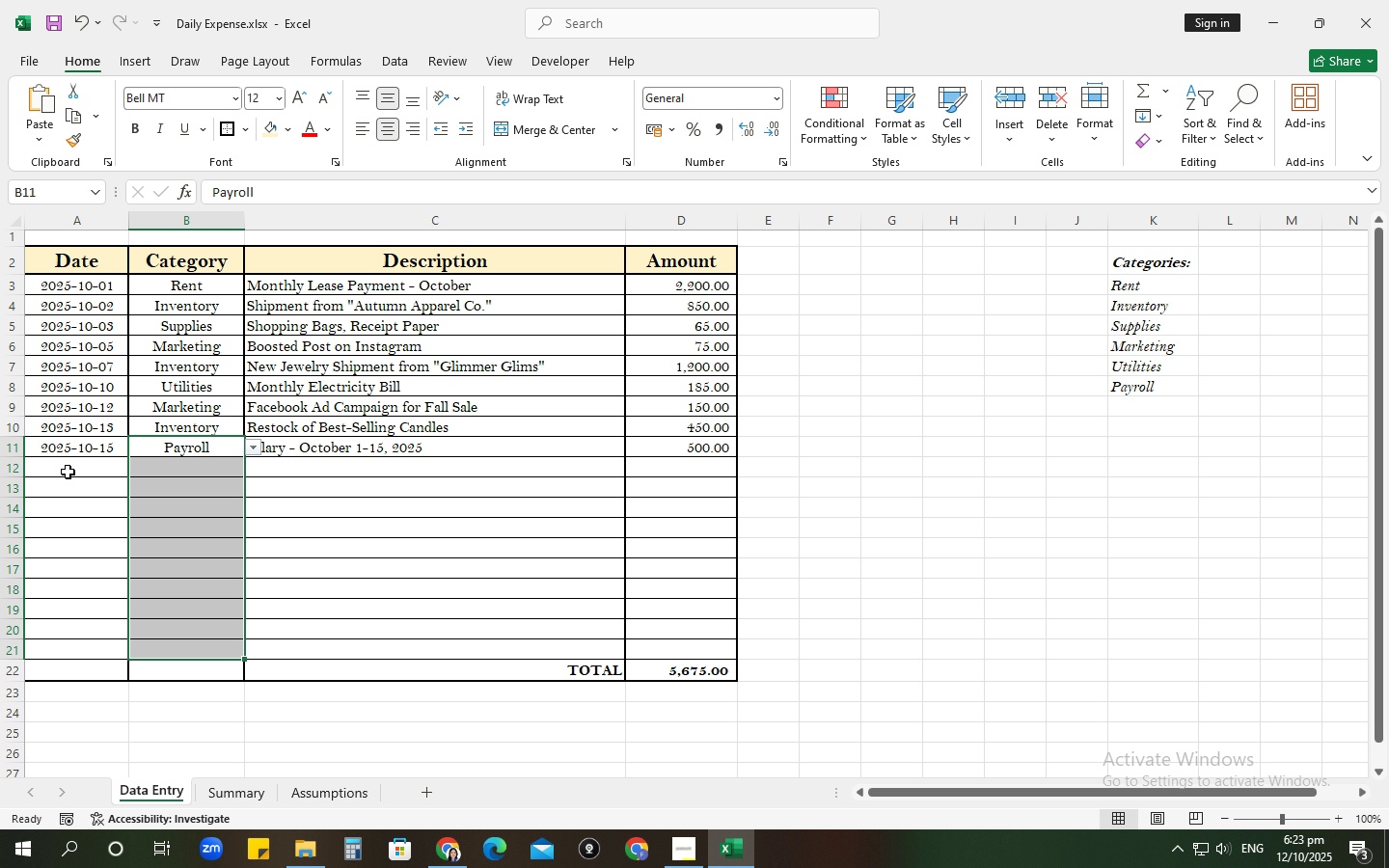 
left_click_drag(start_coordinate=[68, 472], to_coordinate=[102, 646])
 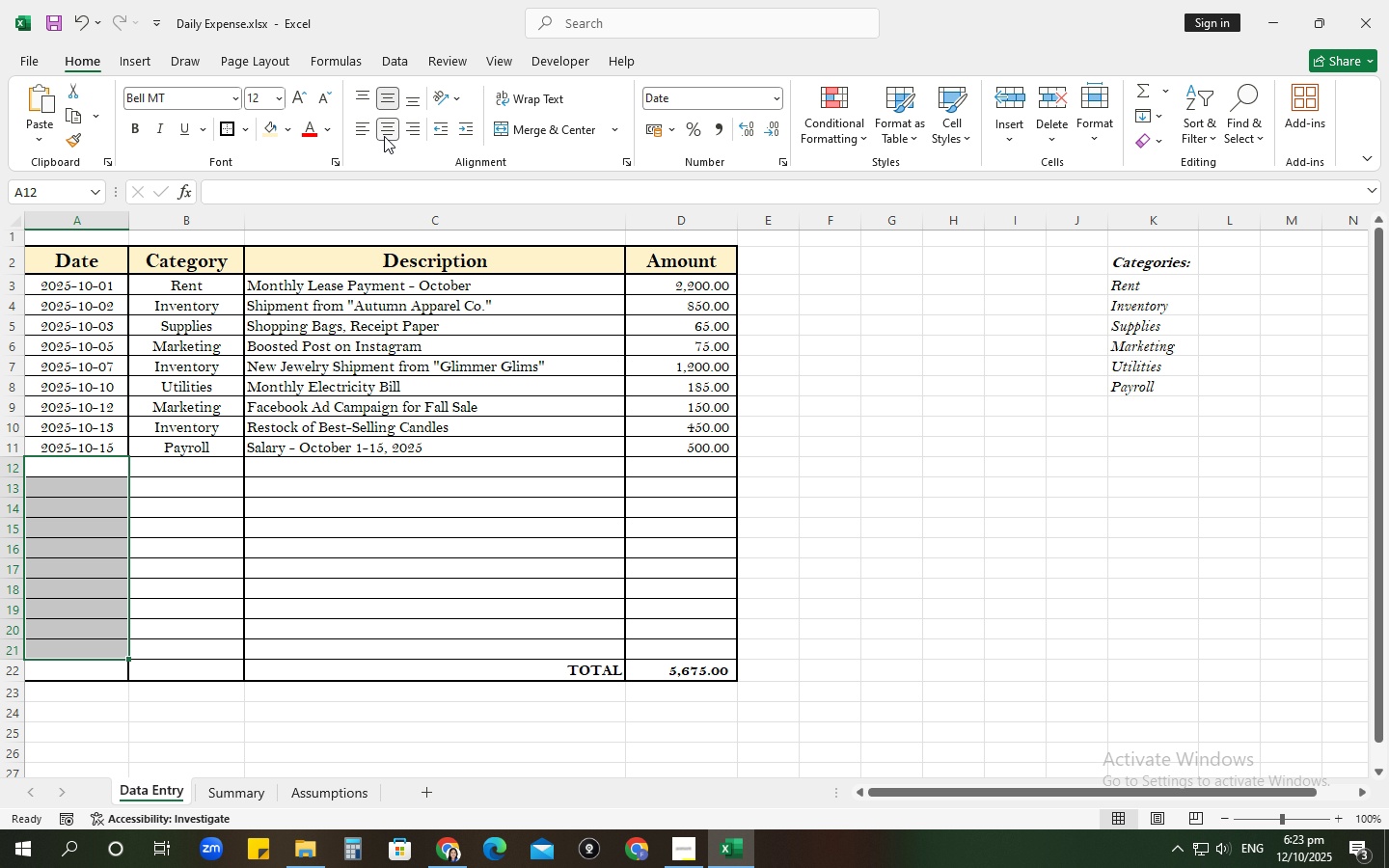 
double_click([384, 136])
 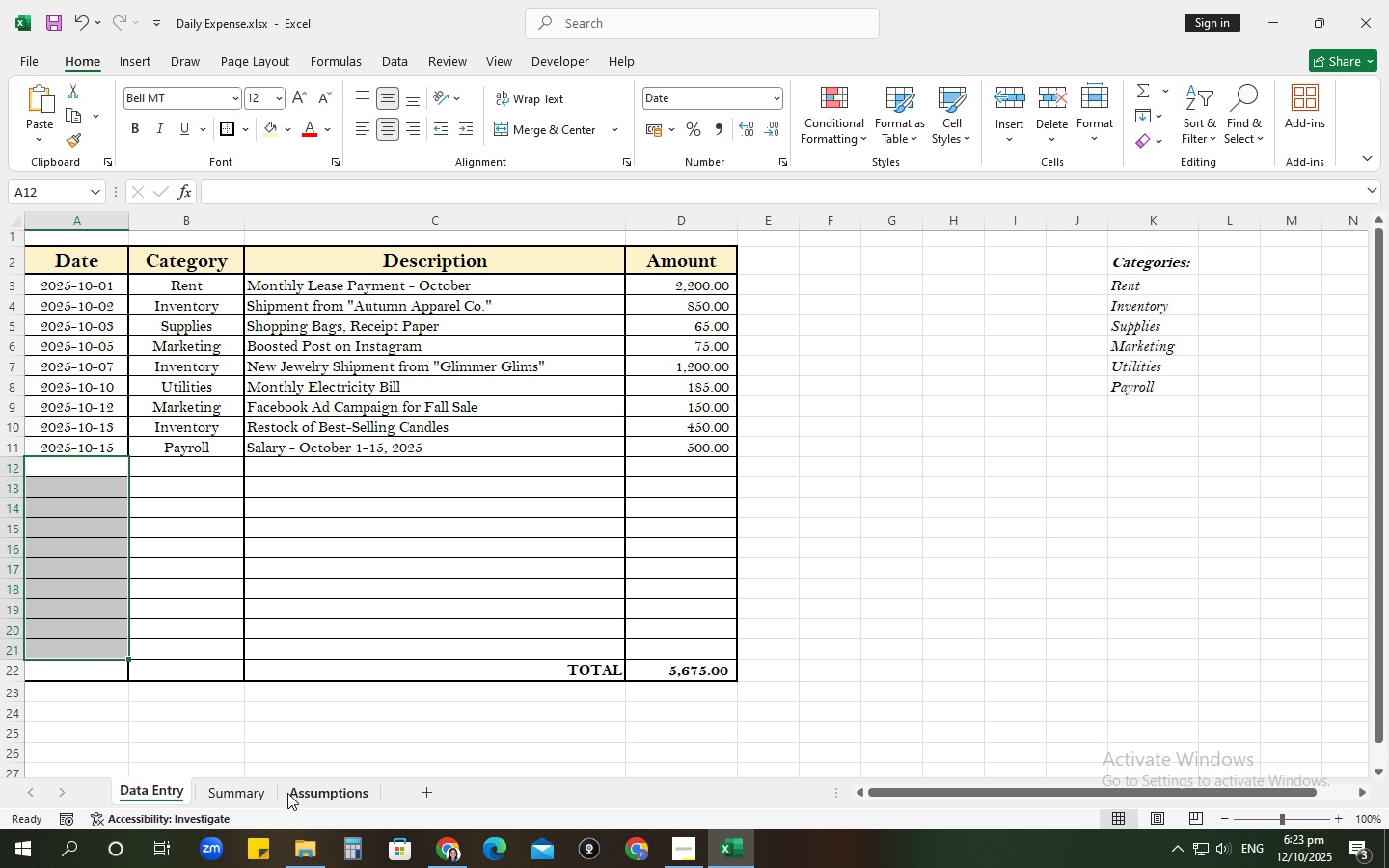 
left_click([231, 791])
 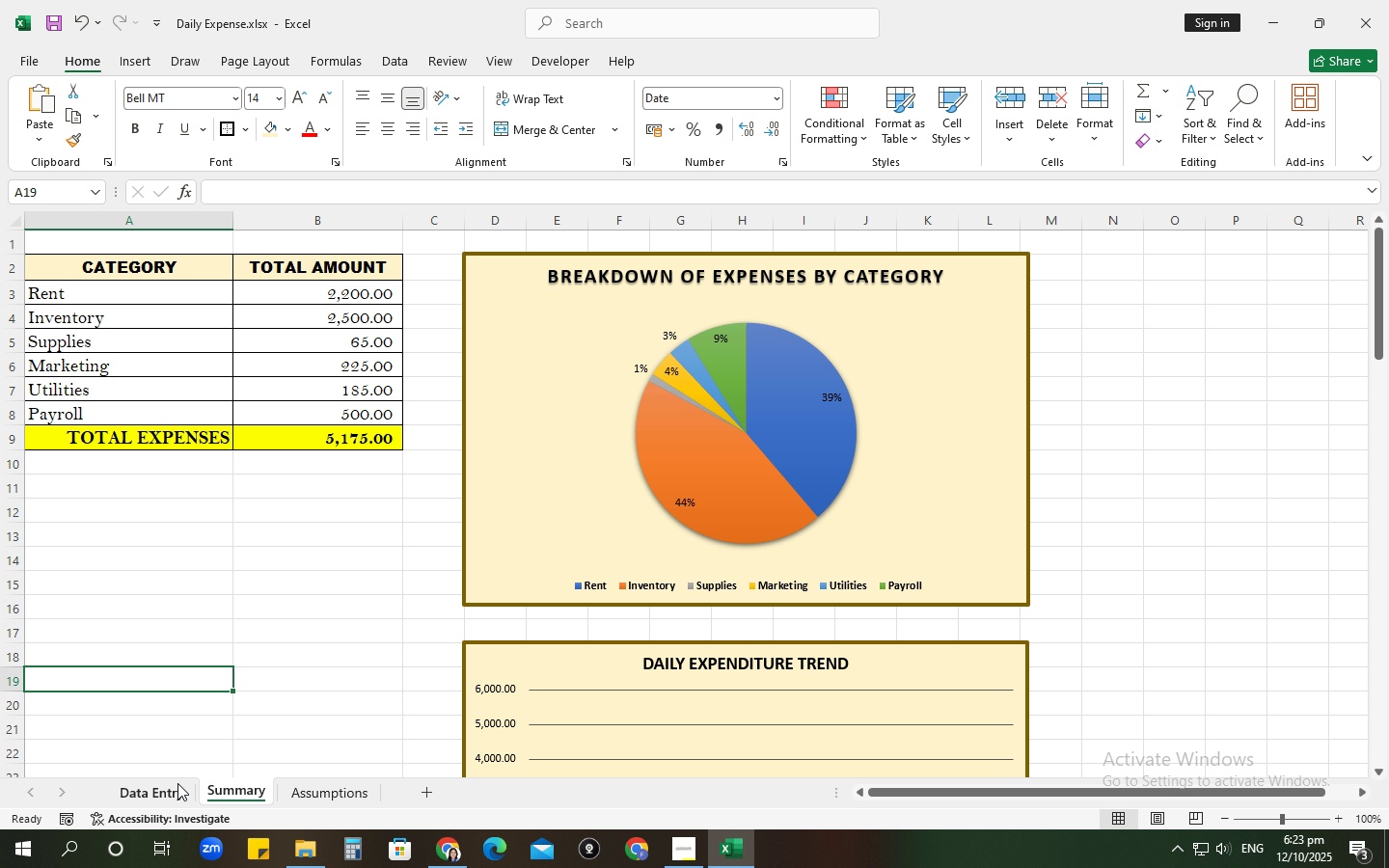 
left_click([340, 444])
 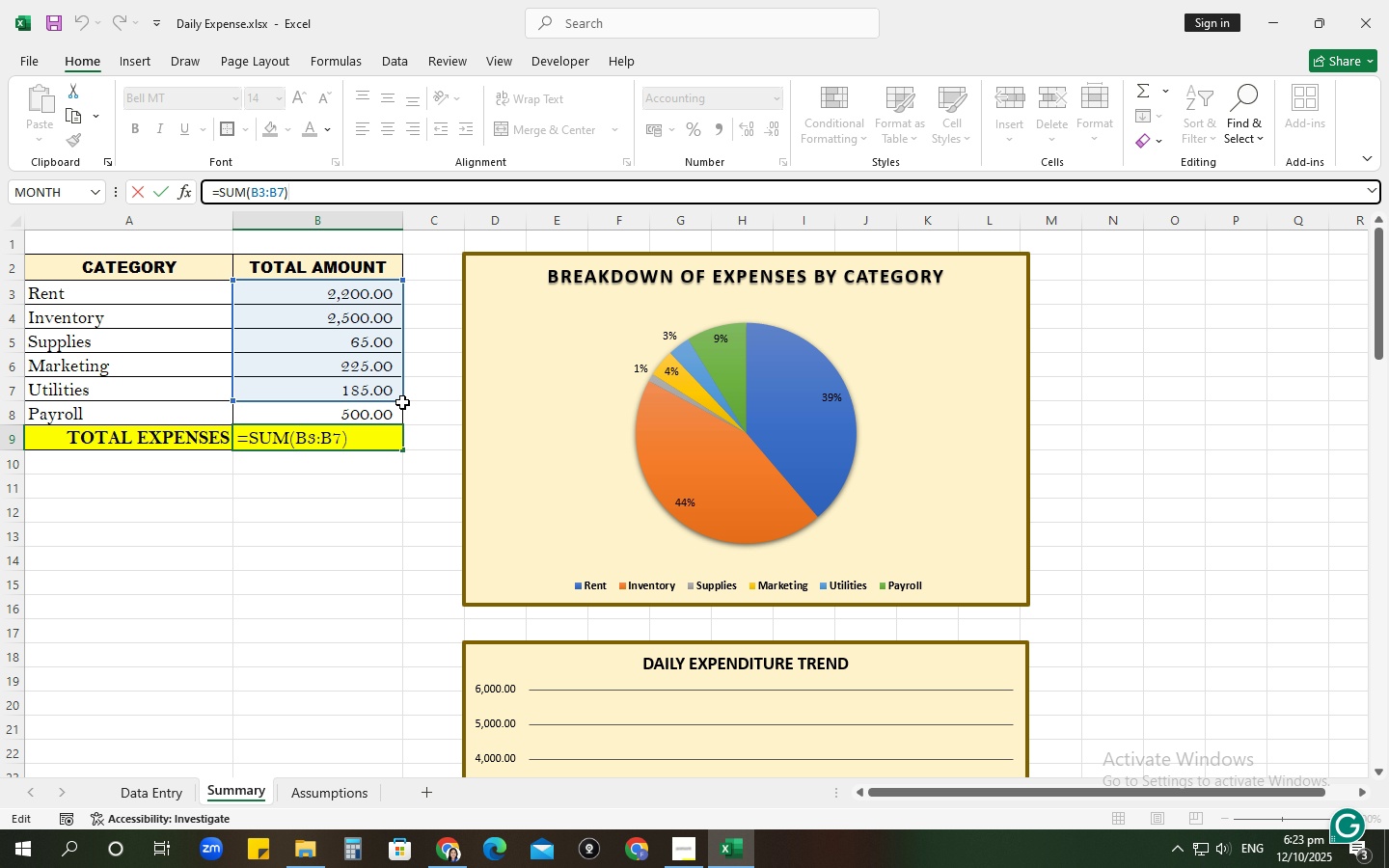 
left_click_drag(start_coordinate=[401, 398], to_coordinate=[404, 421])
 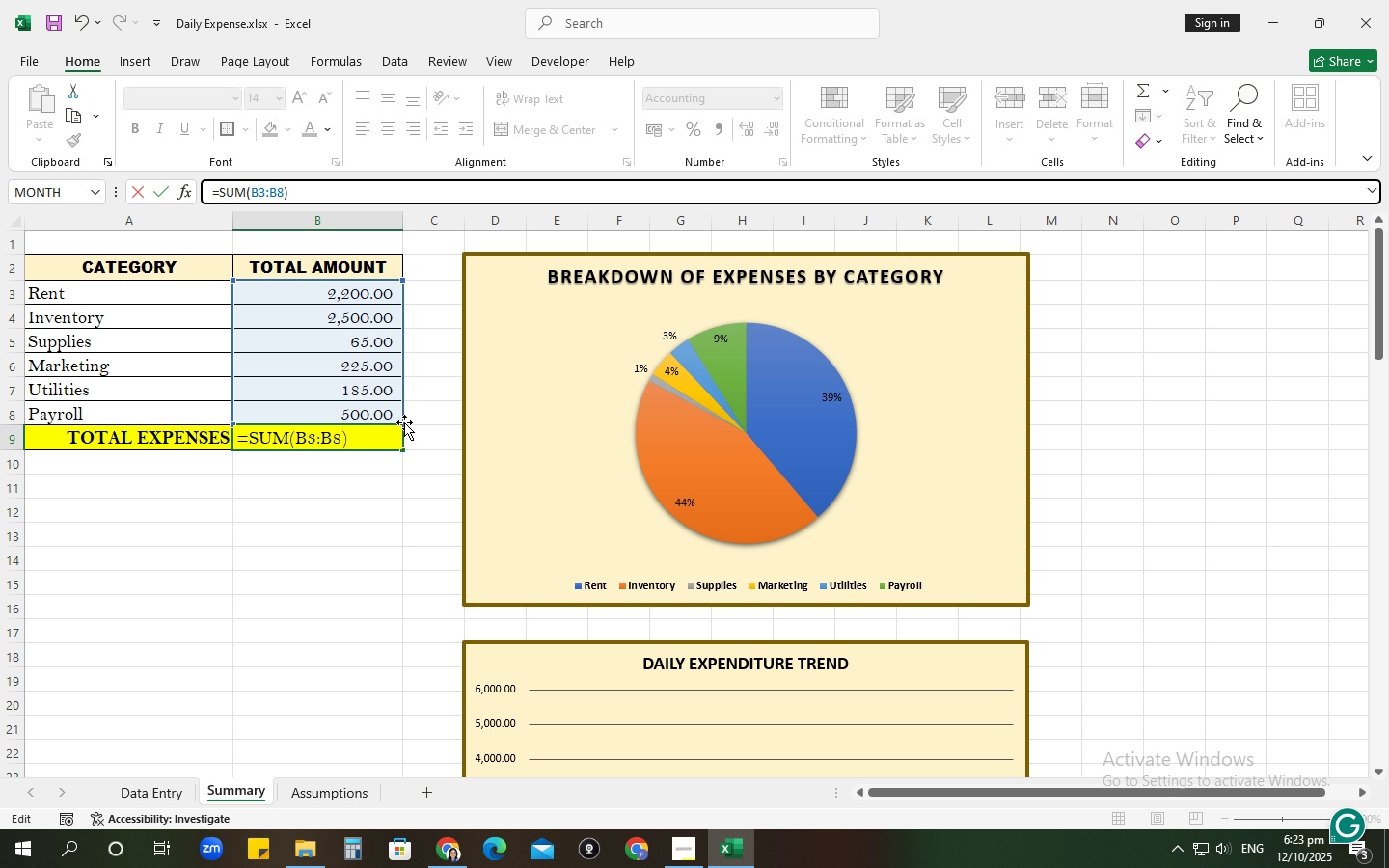 
key(NumpadEnter)
 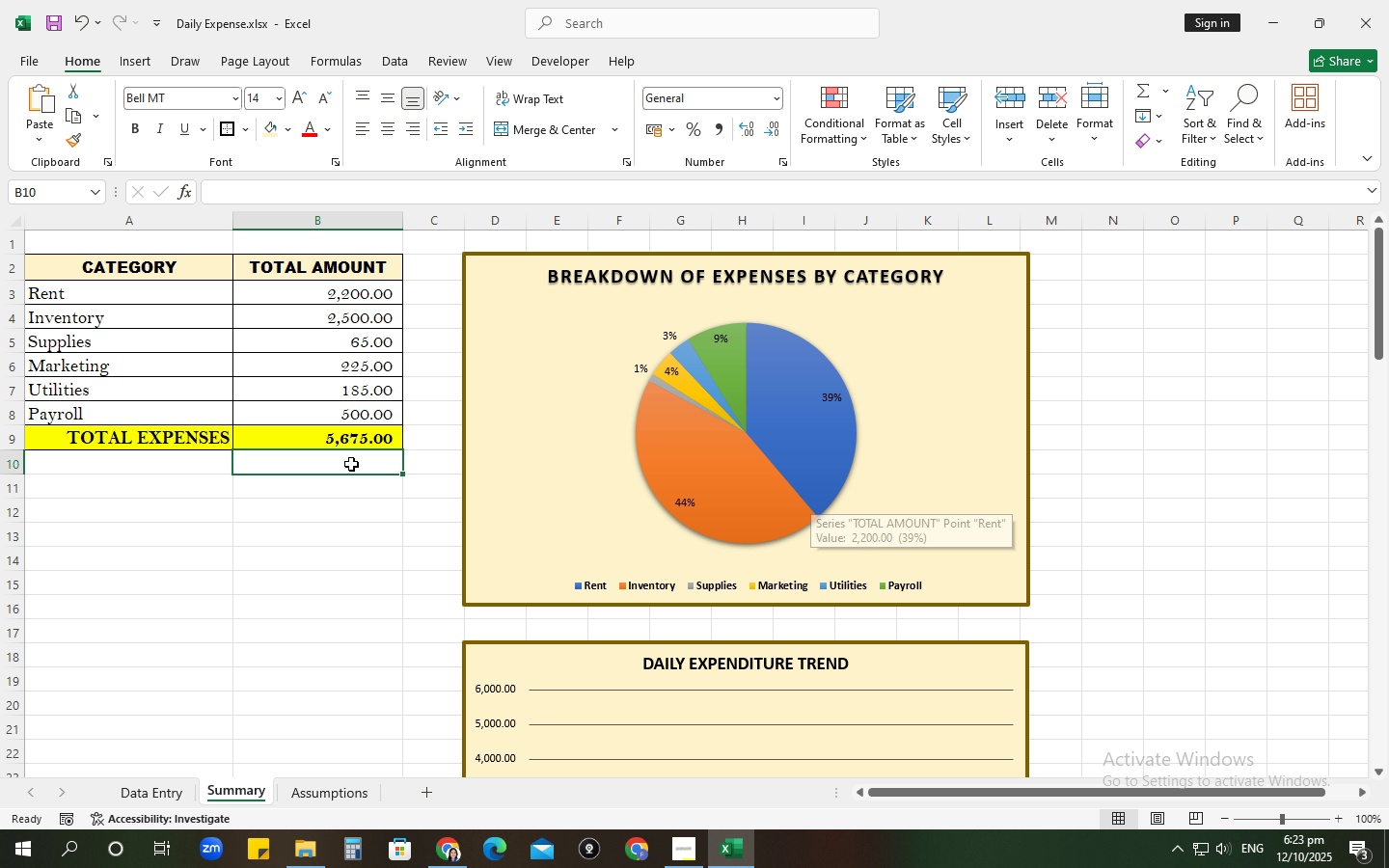 
left_click([370, 578])